 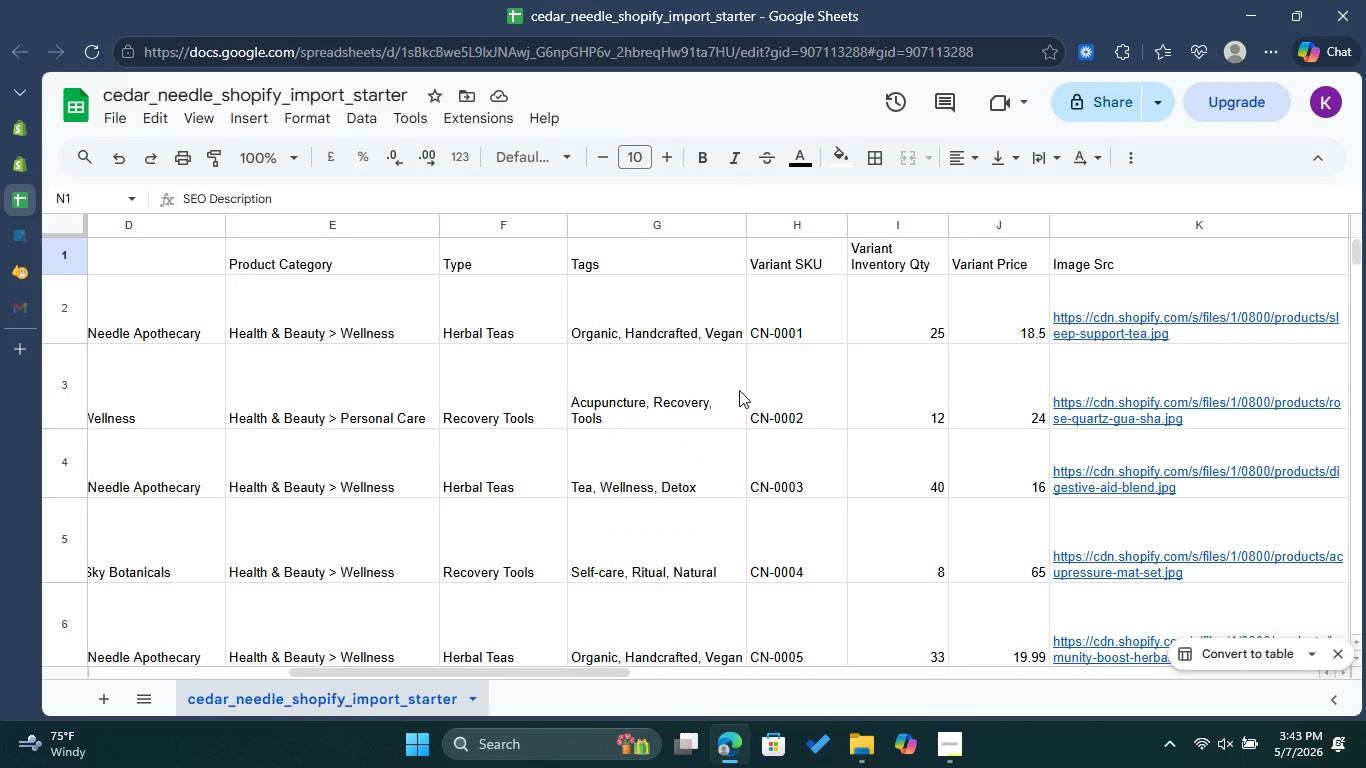 
left_click_drag(start_coordinate=[580, 674], to_coordinate=[751, 658])
 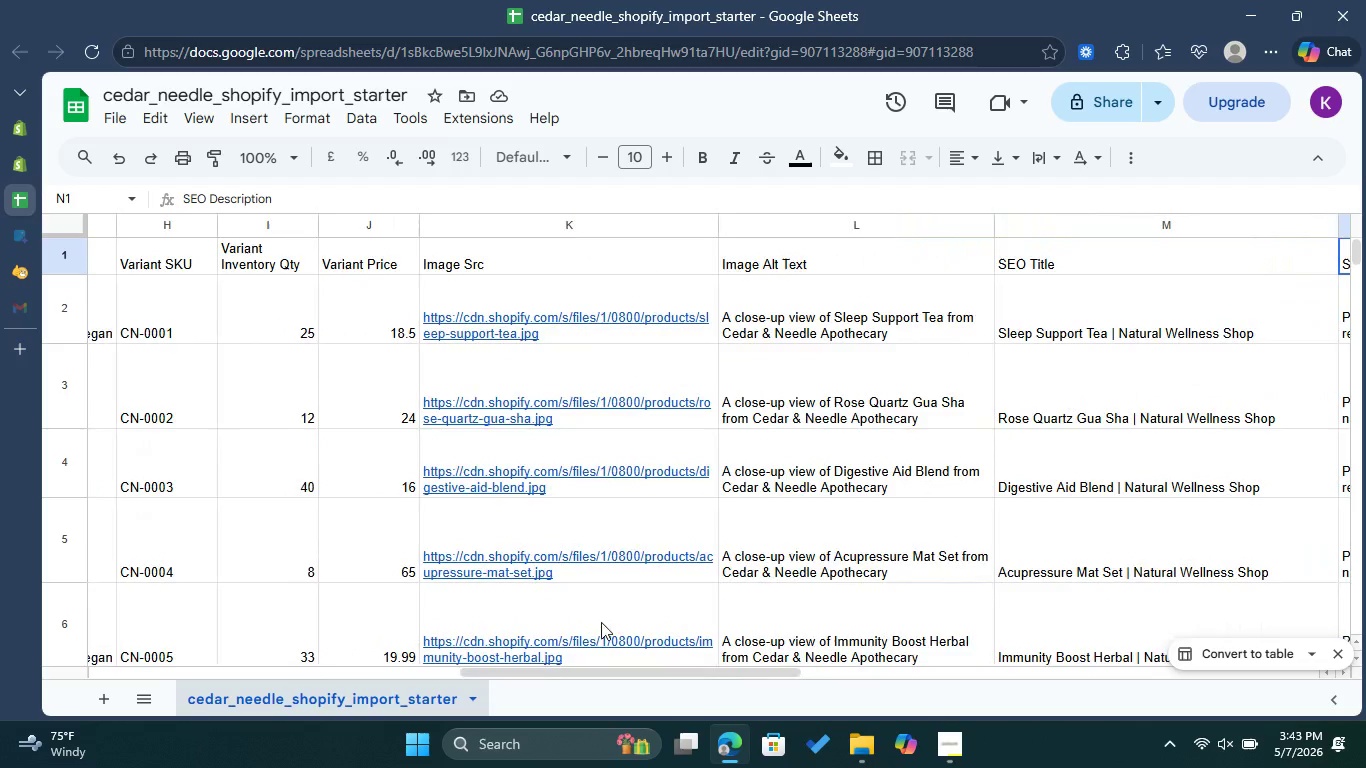 
scroll: coordinate [396, 342], scroll_direction: down, amount: 5.0
 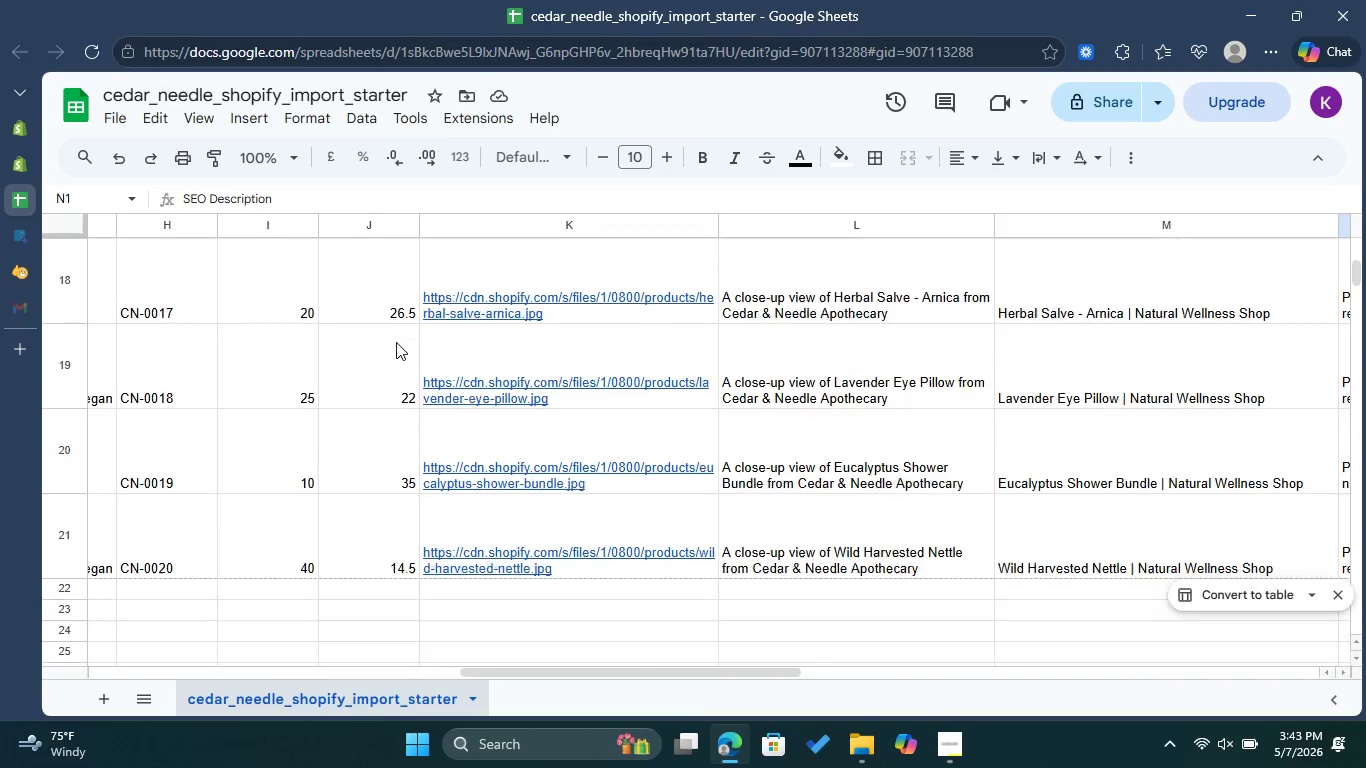 
scroll: coordinate [396, 342], scroll_direction: up, amount: 2.0
 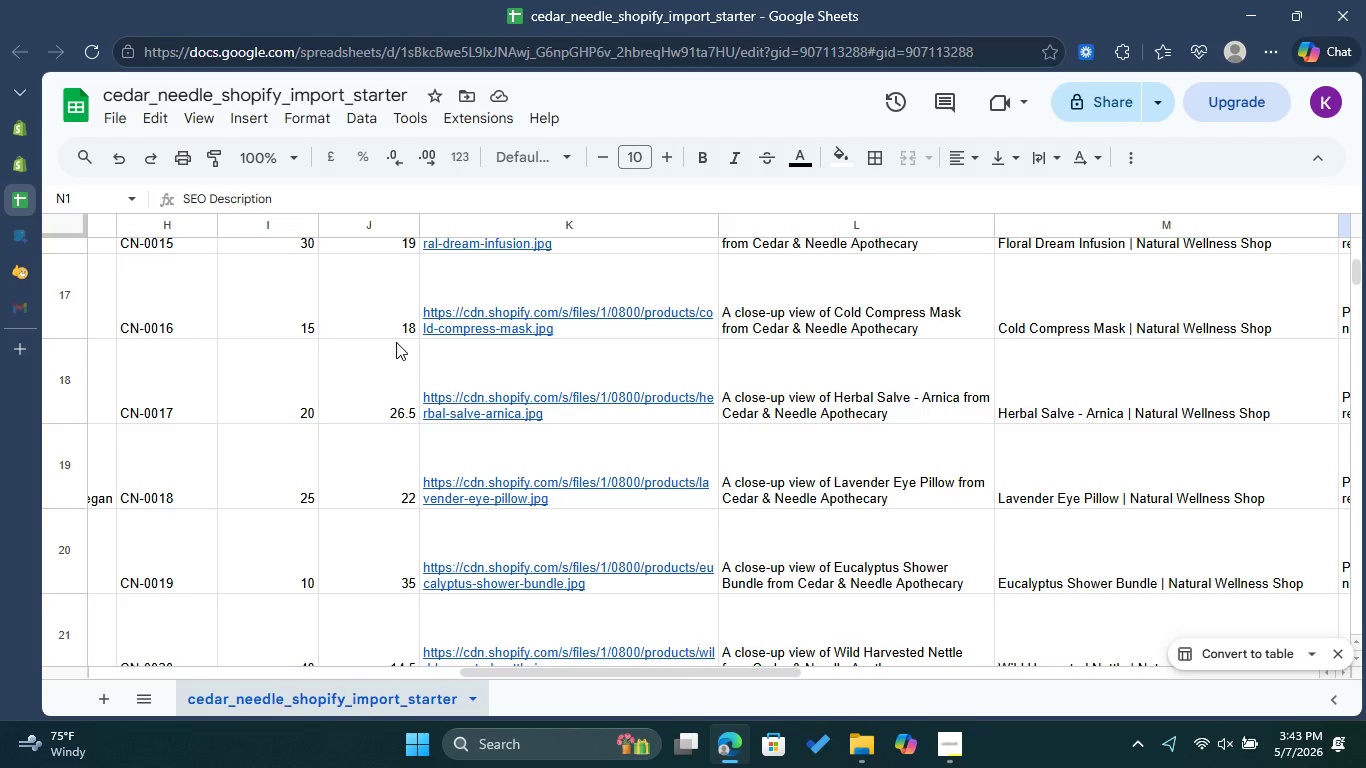 
wait(5.75)
 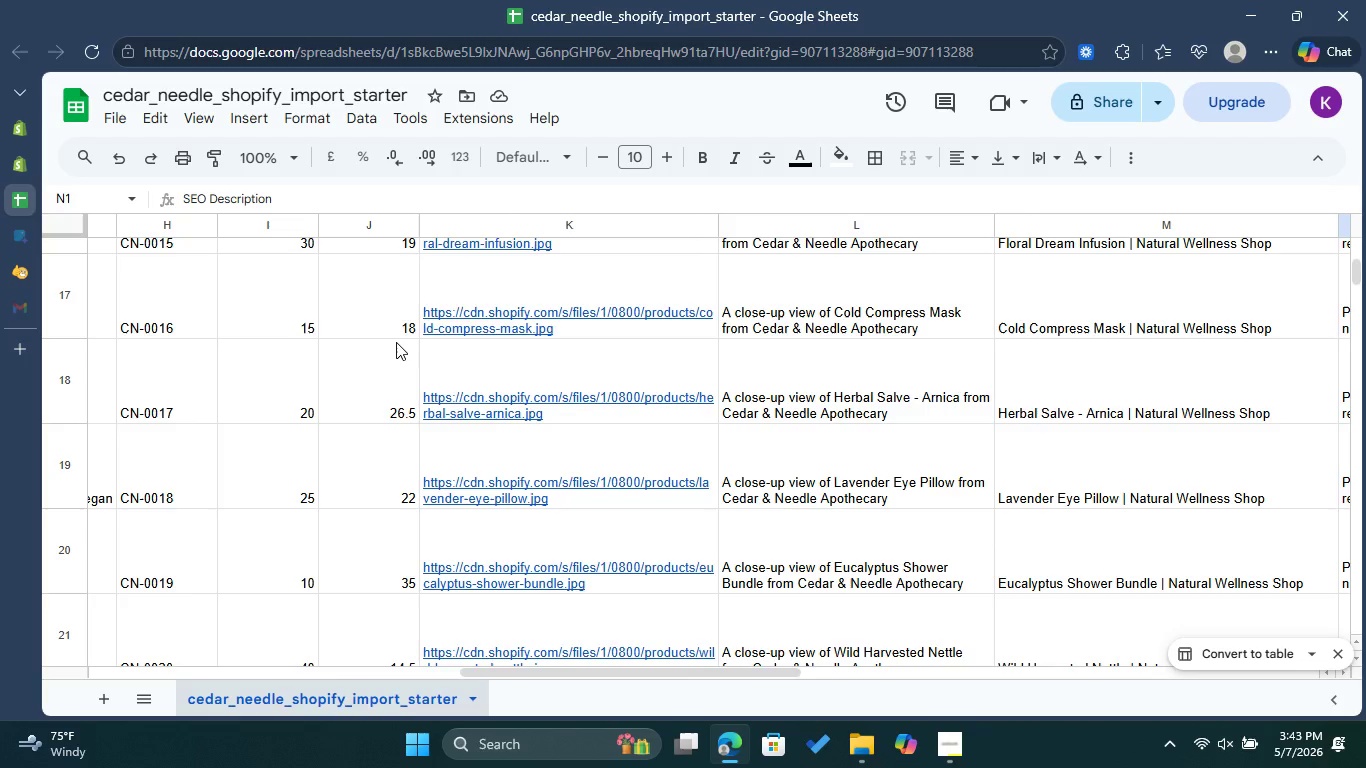 
scroll: coordinate [396, 342], scroll_direction: up, amount: 18.0
 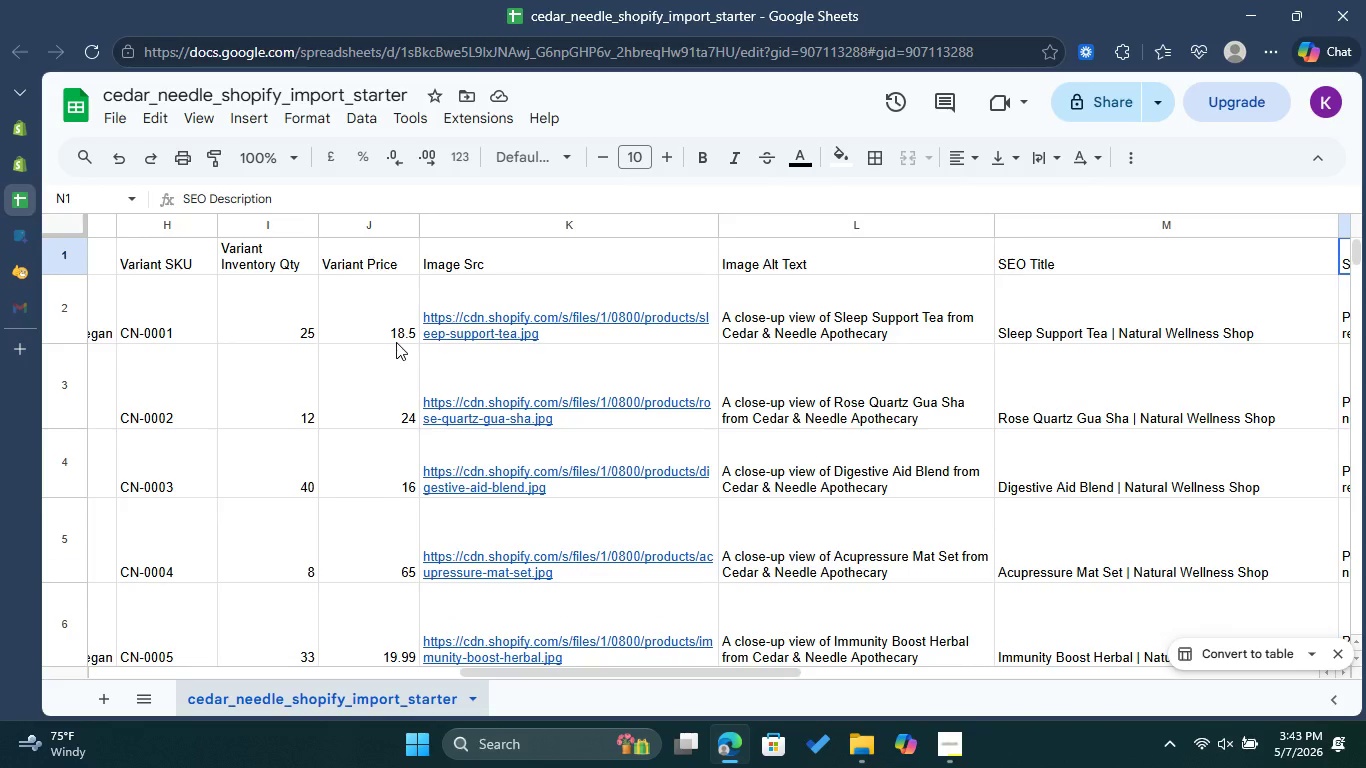 
wait(5.12)
 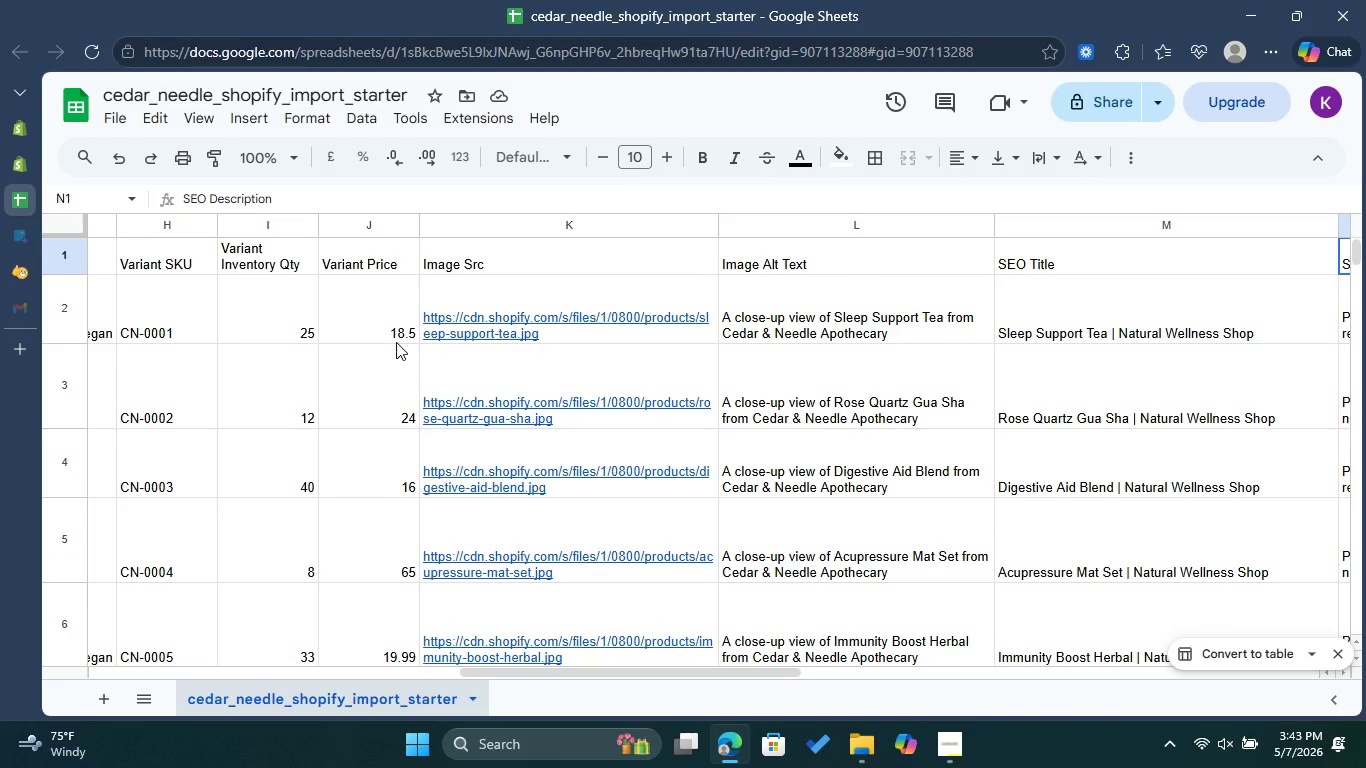 
left_click_drag(start_coordinate=[507, 673], to_coordinate=[327, 693])
 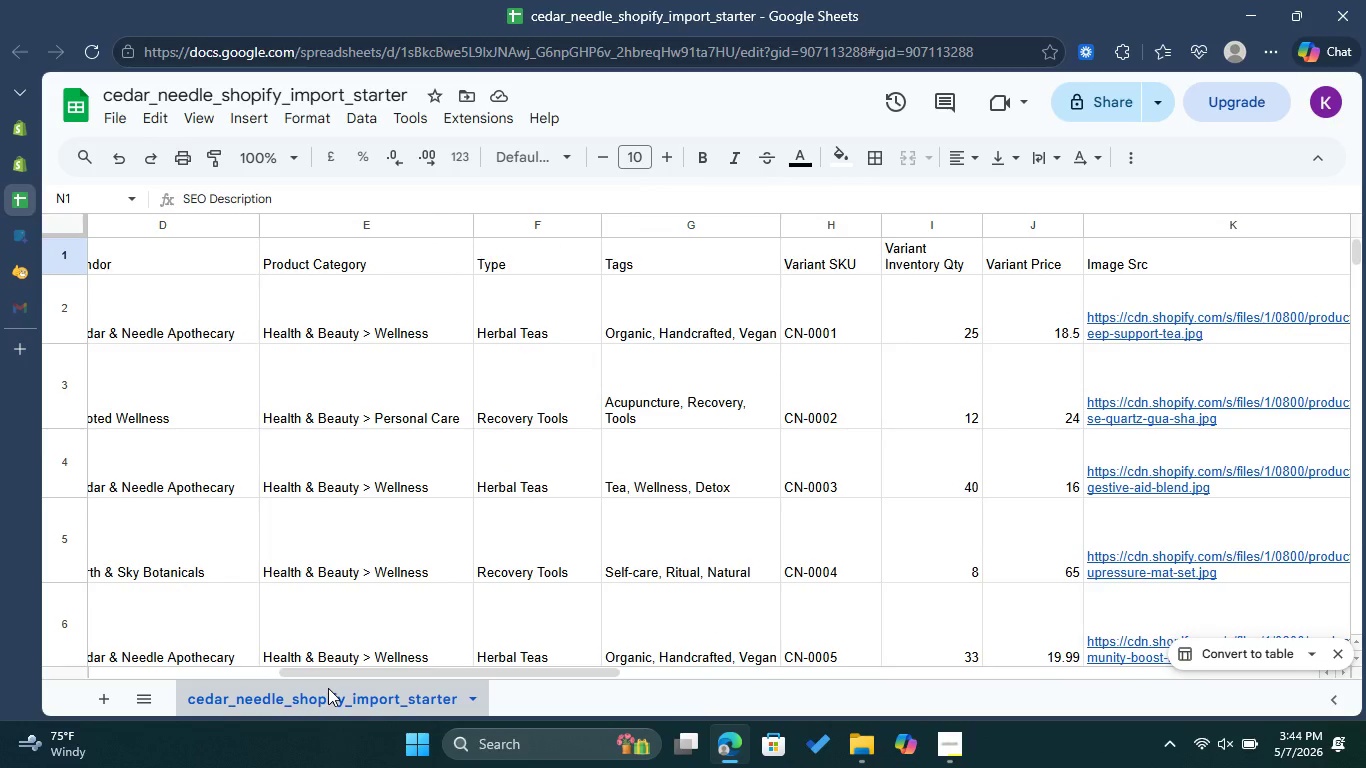 
wait(8.09)
 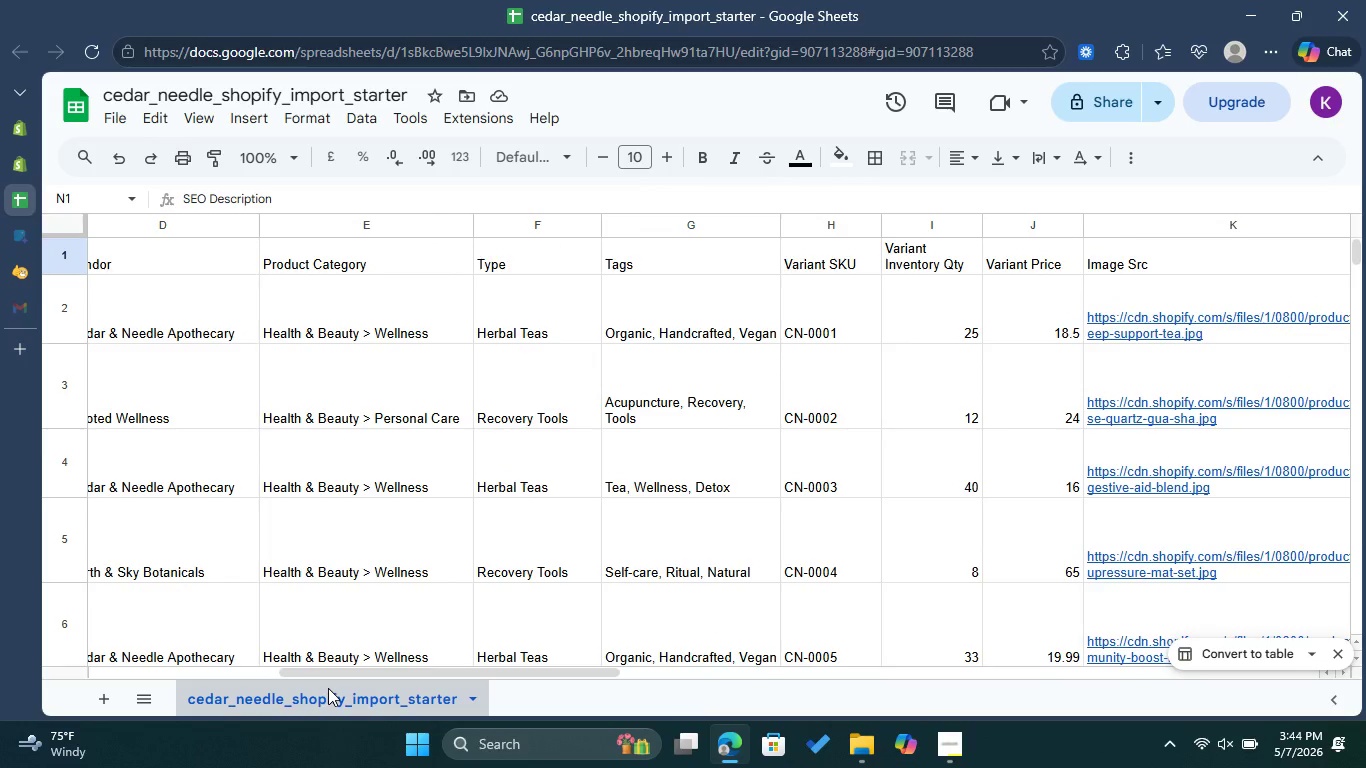 
left_click_drag(start_coordinate=[379, 667], to_coordinate=[700, 644])
 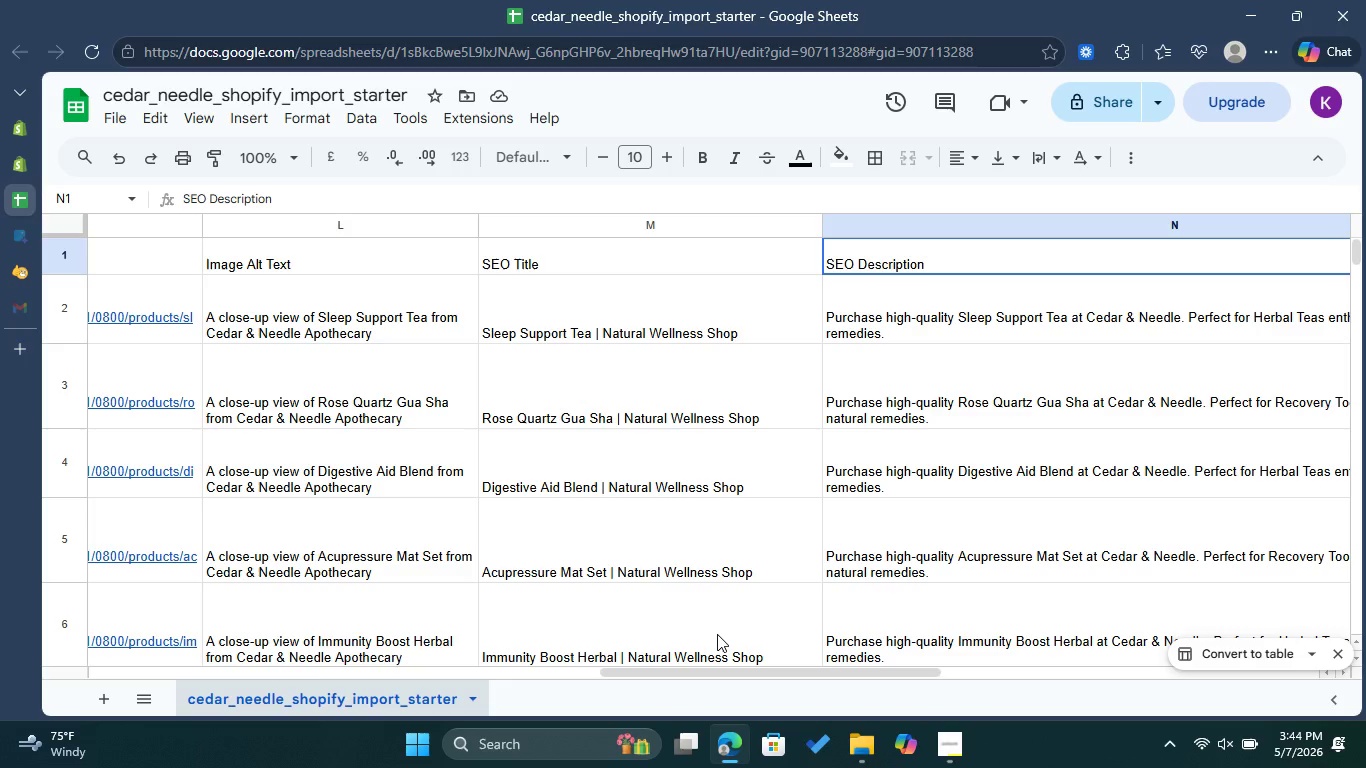 
wait(25.75)
 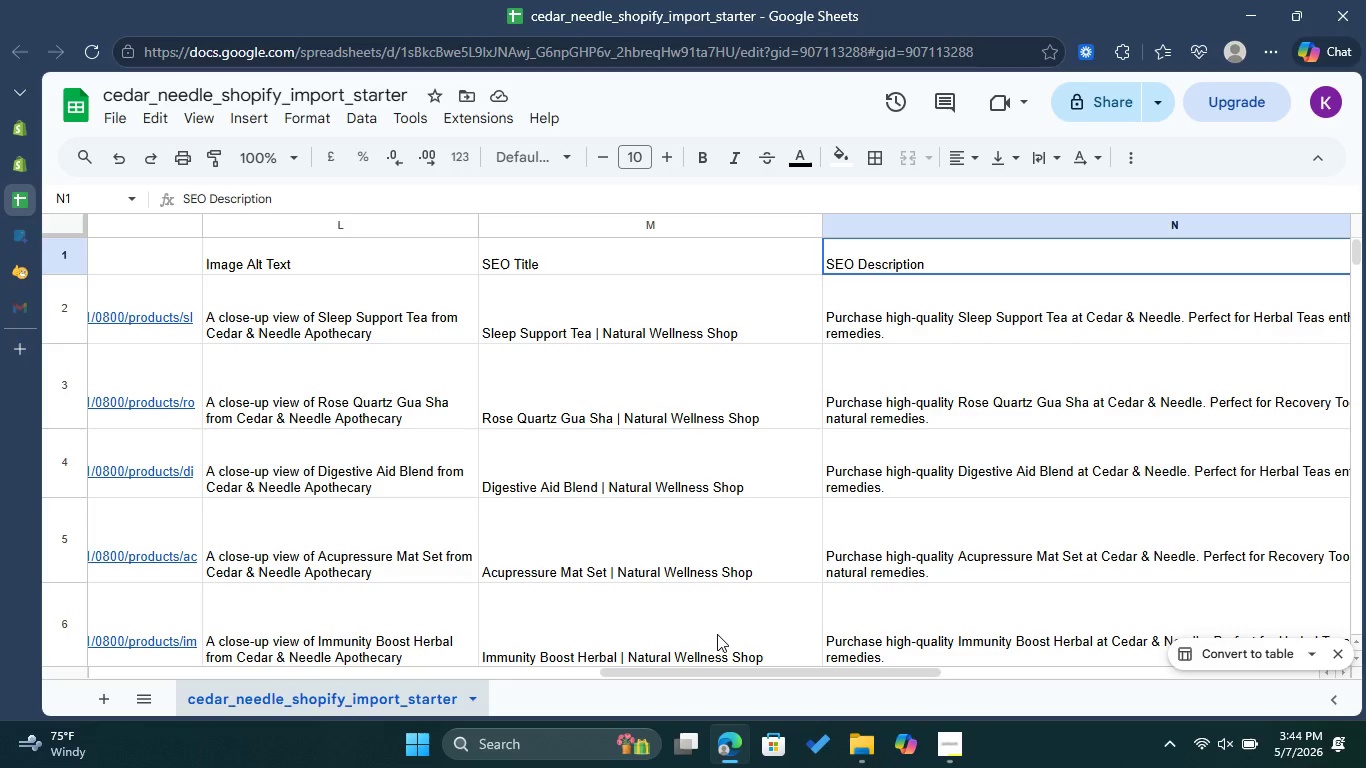 
left_click_drag(start_coordinate=[722, 672], to_coordinate=[92, 633])
 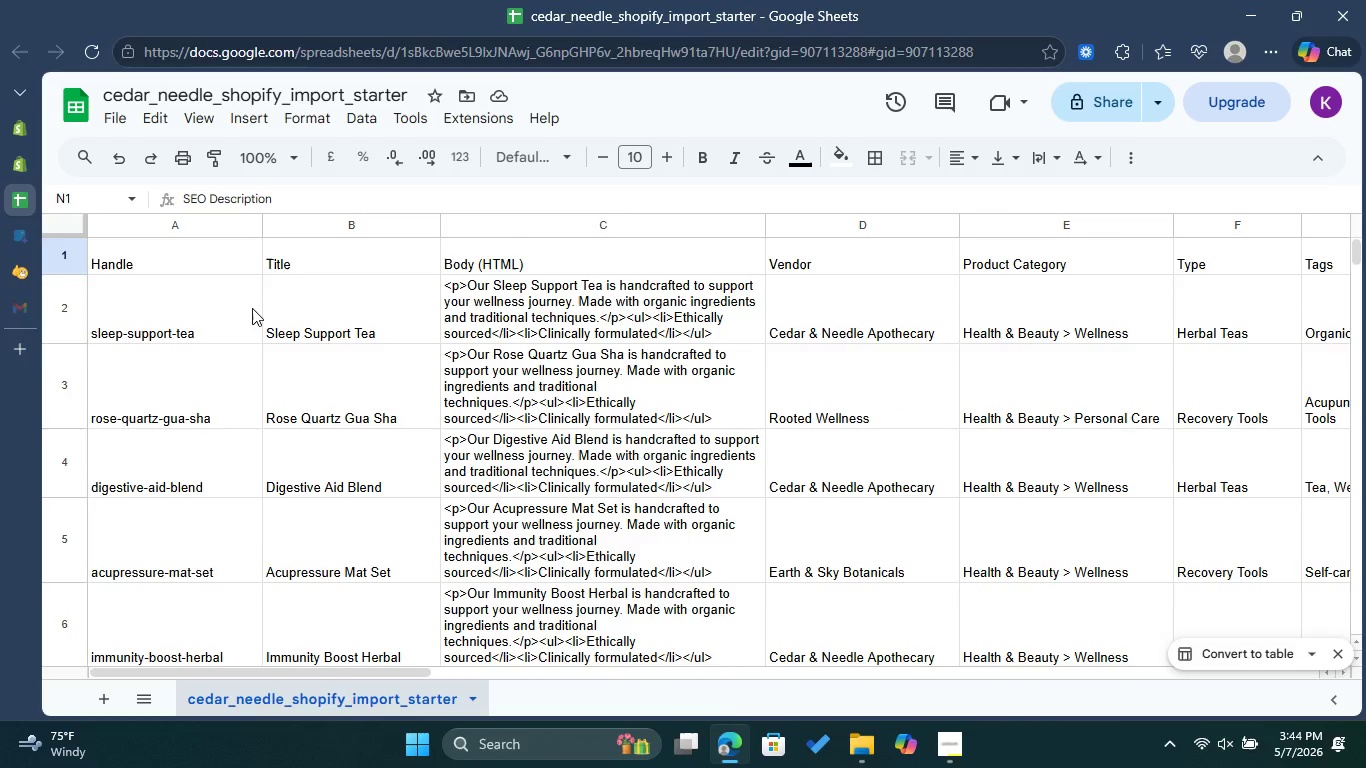 
scroll: coordinate [253, 306], scroll_direction: up, amount: 9.0
 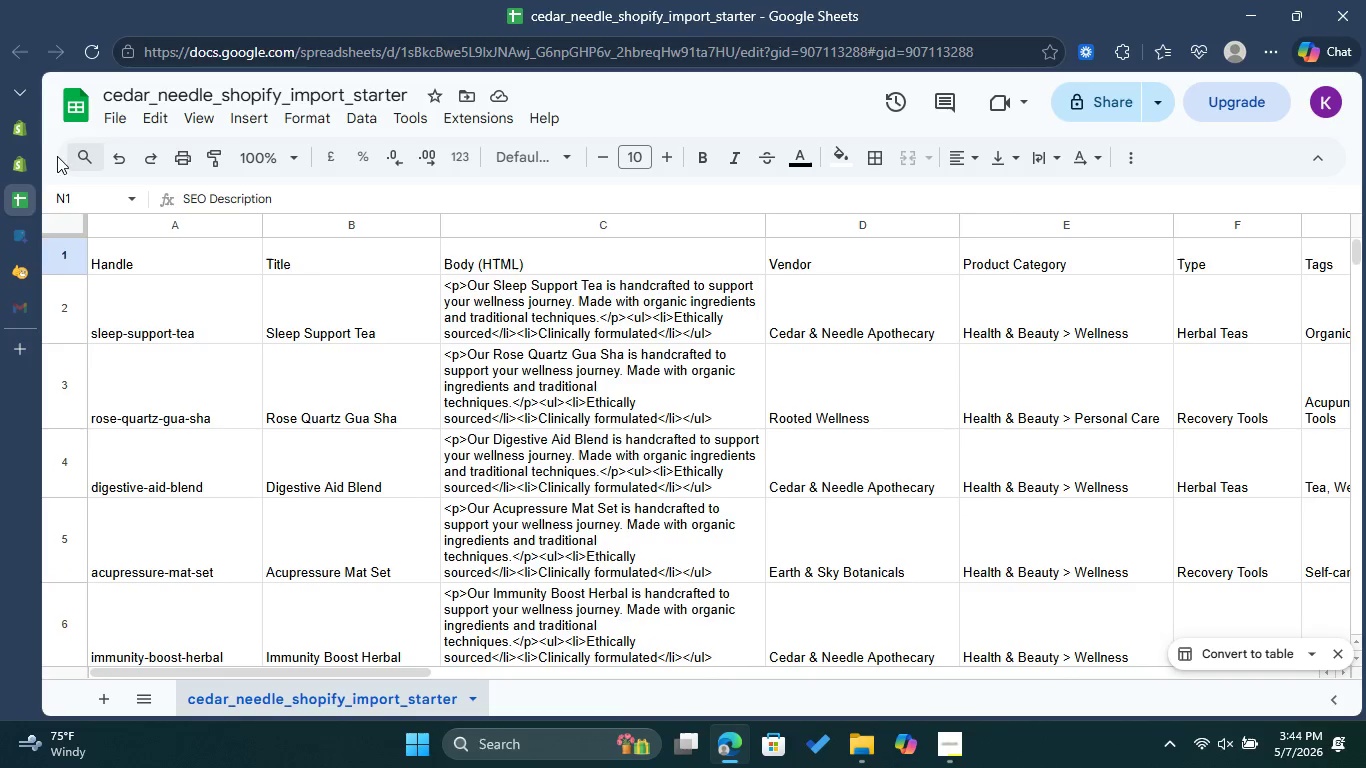 
mouse_move([48, 156])
 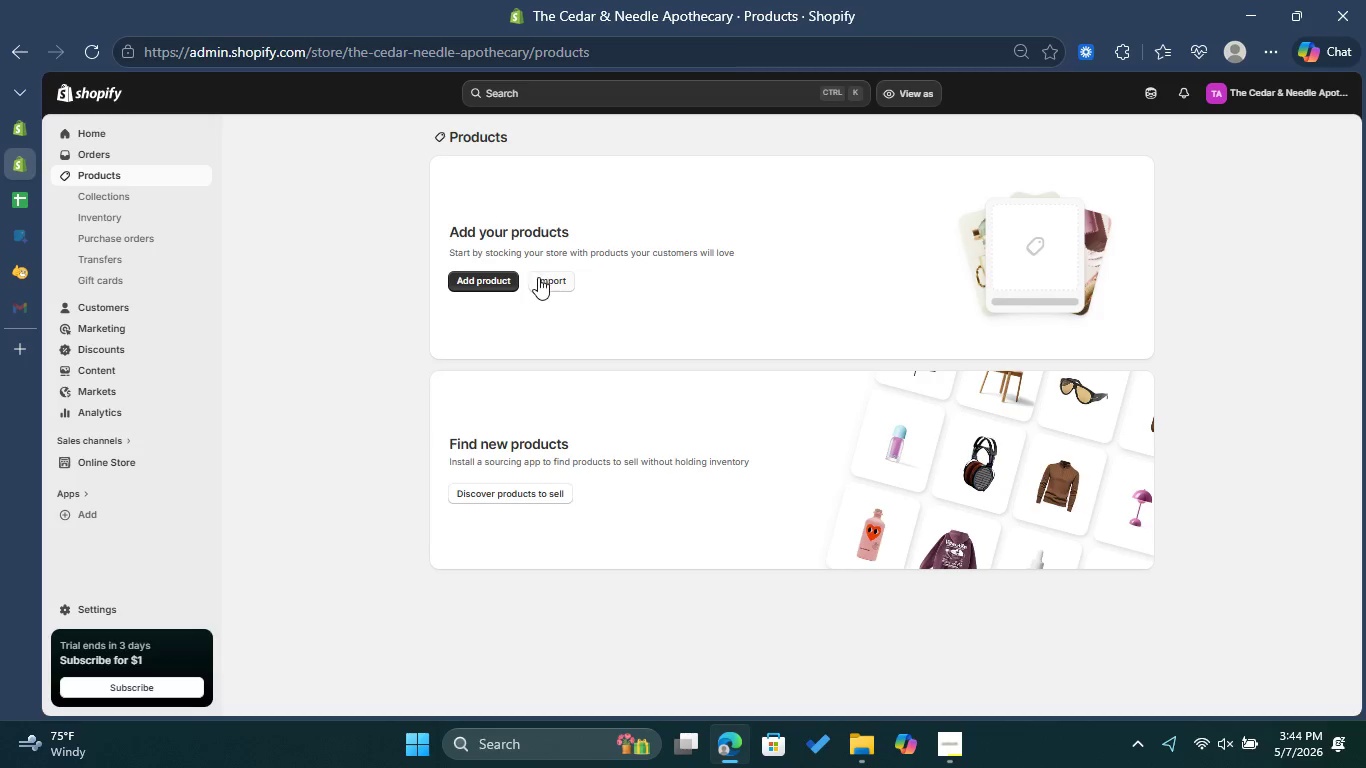 
left_click([545, 277])
 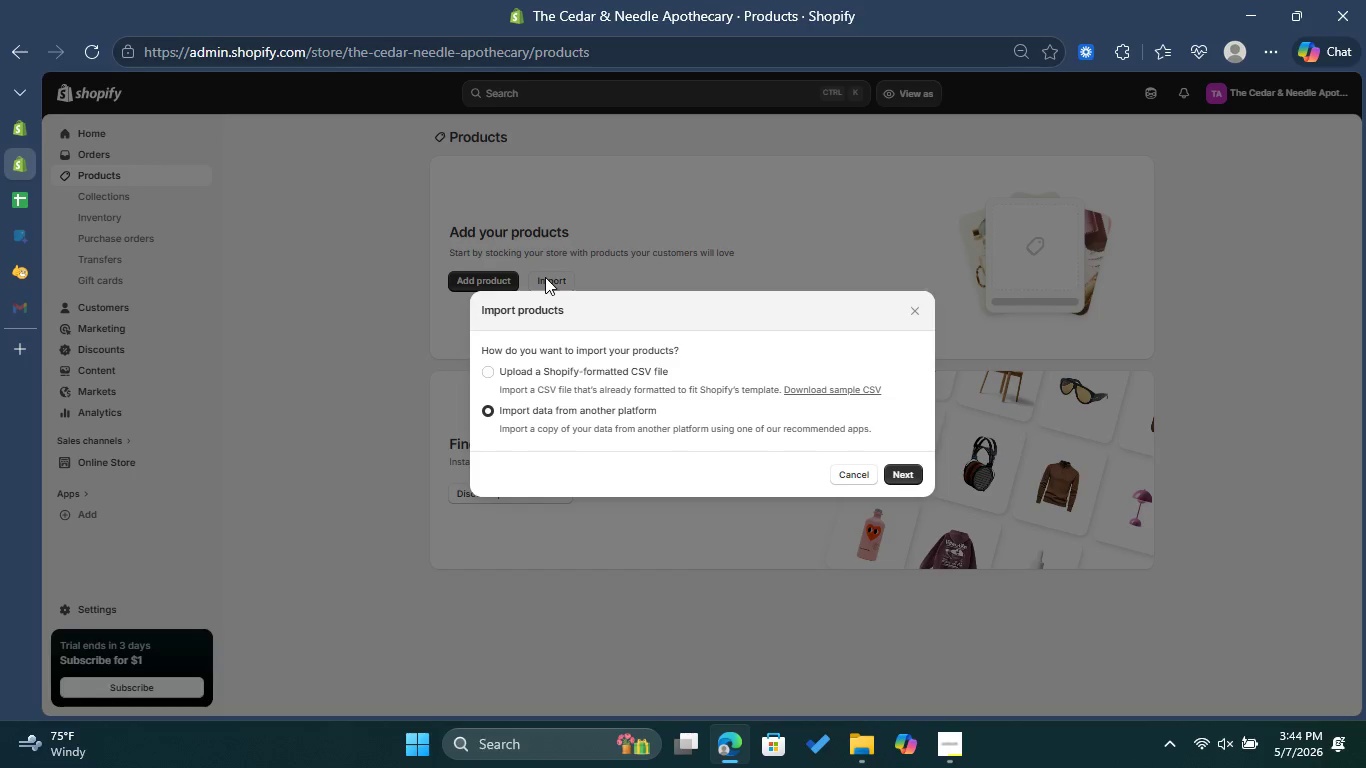 
left_click([557, 365])
 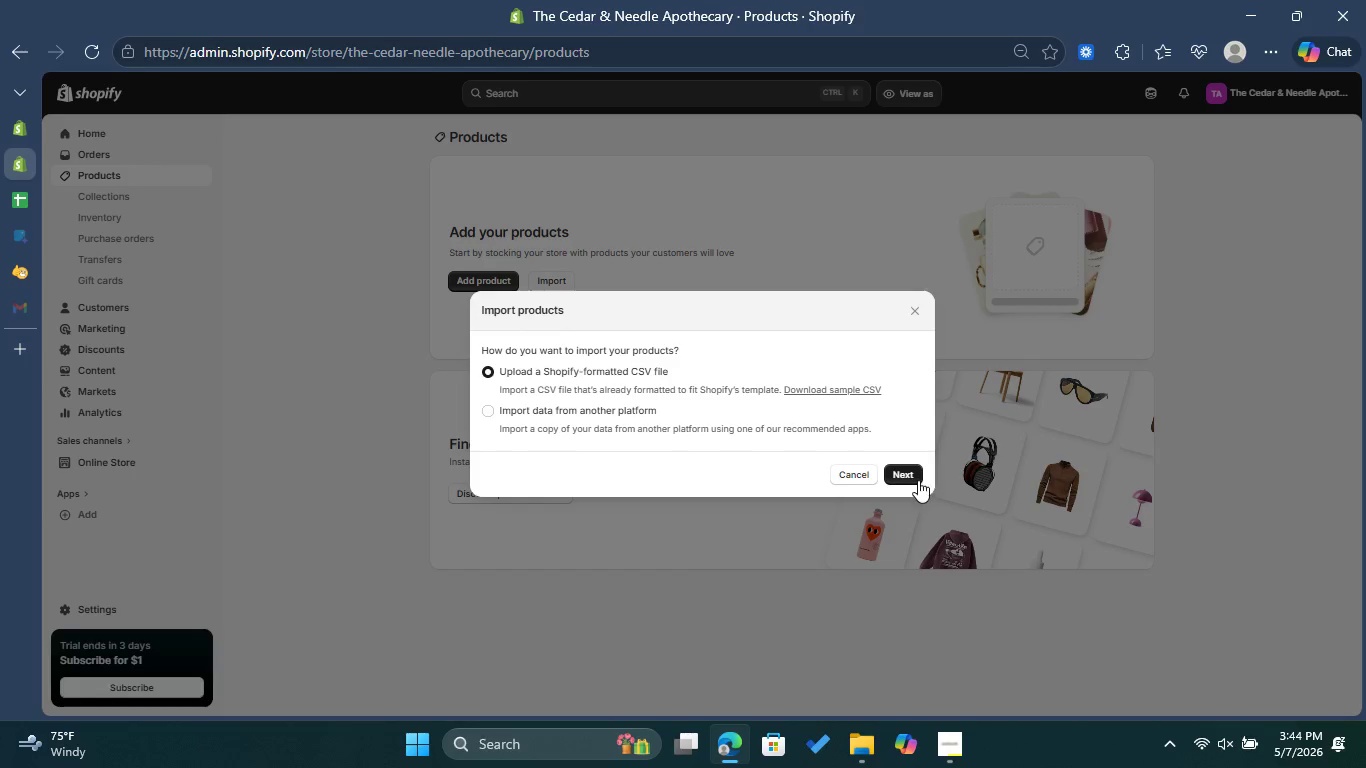 
left_click([919, 481])
 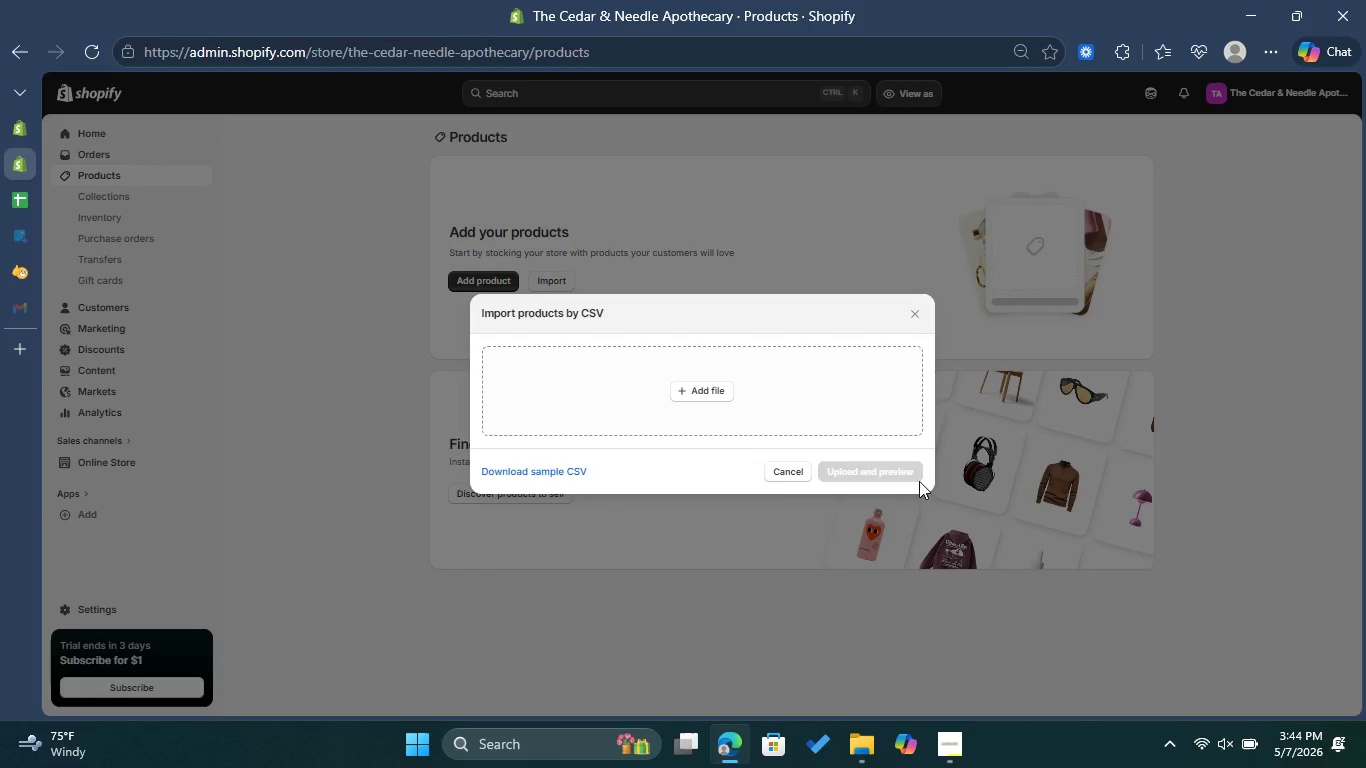 
wait(9.12)
 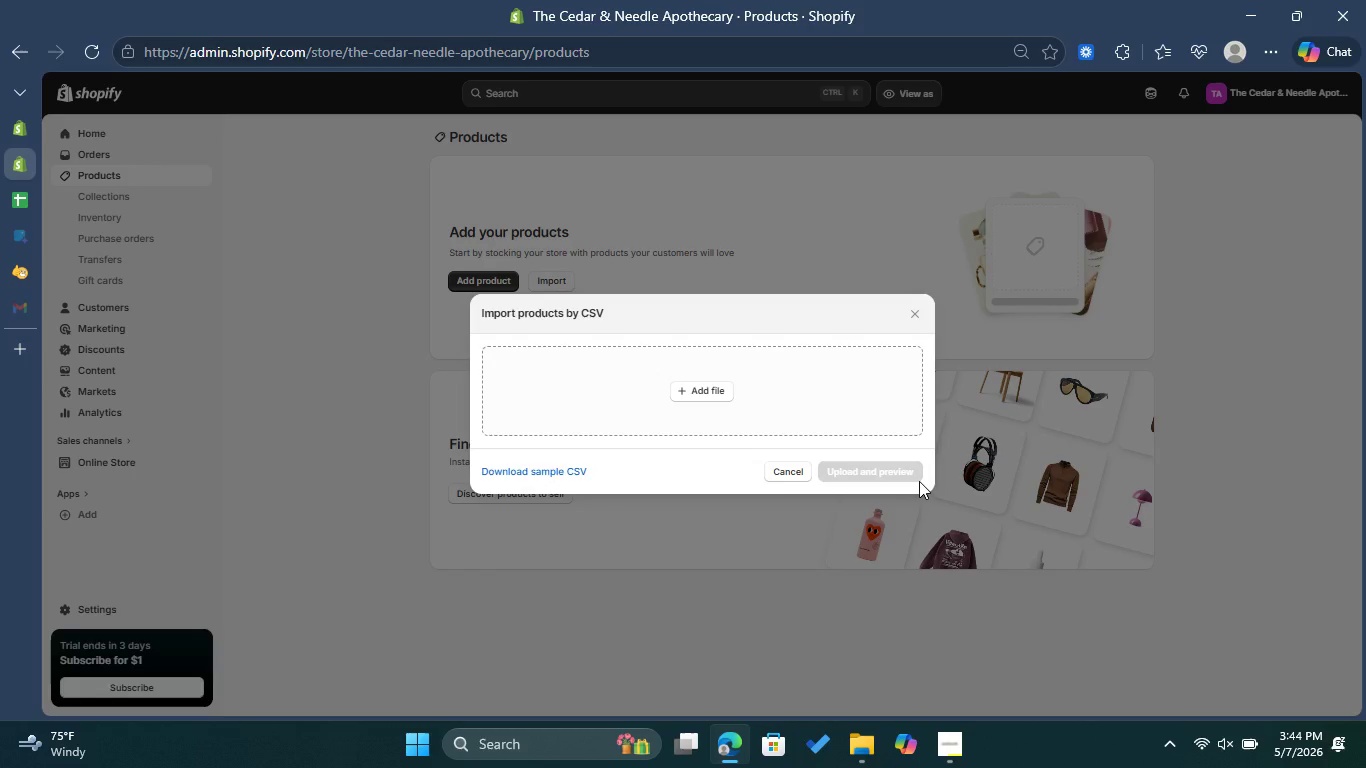 
left_click([724, 398])
 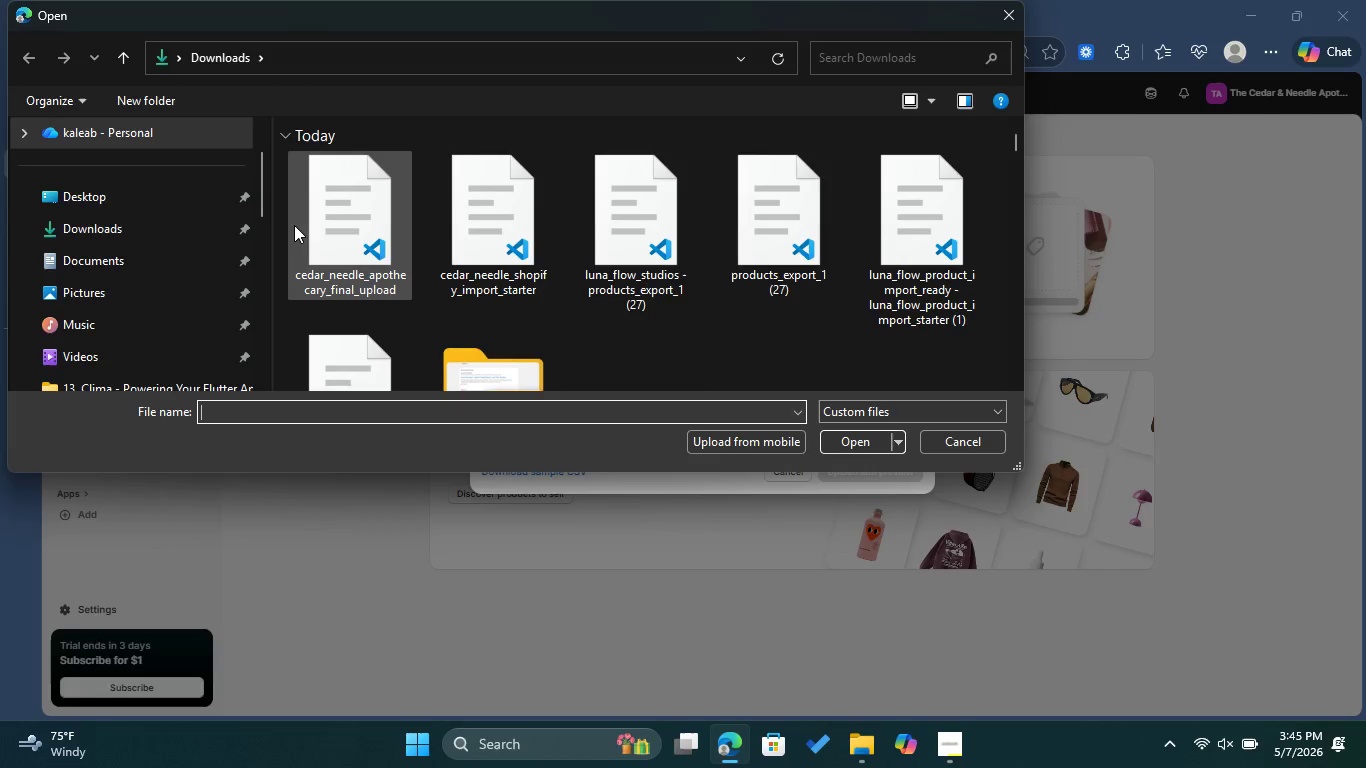 
left_click([515, 225])
 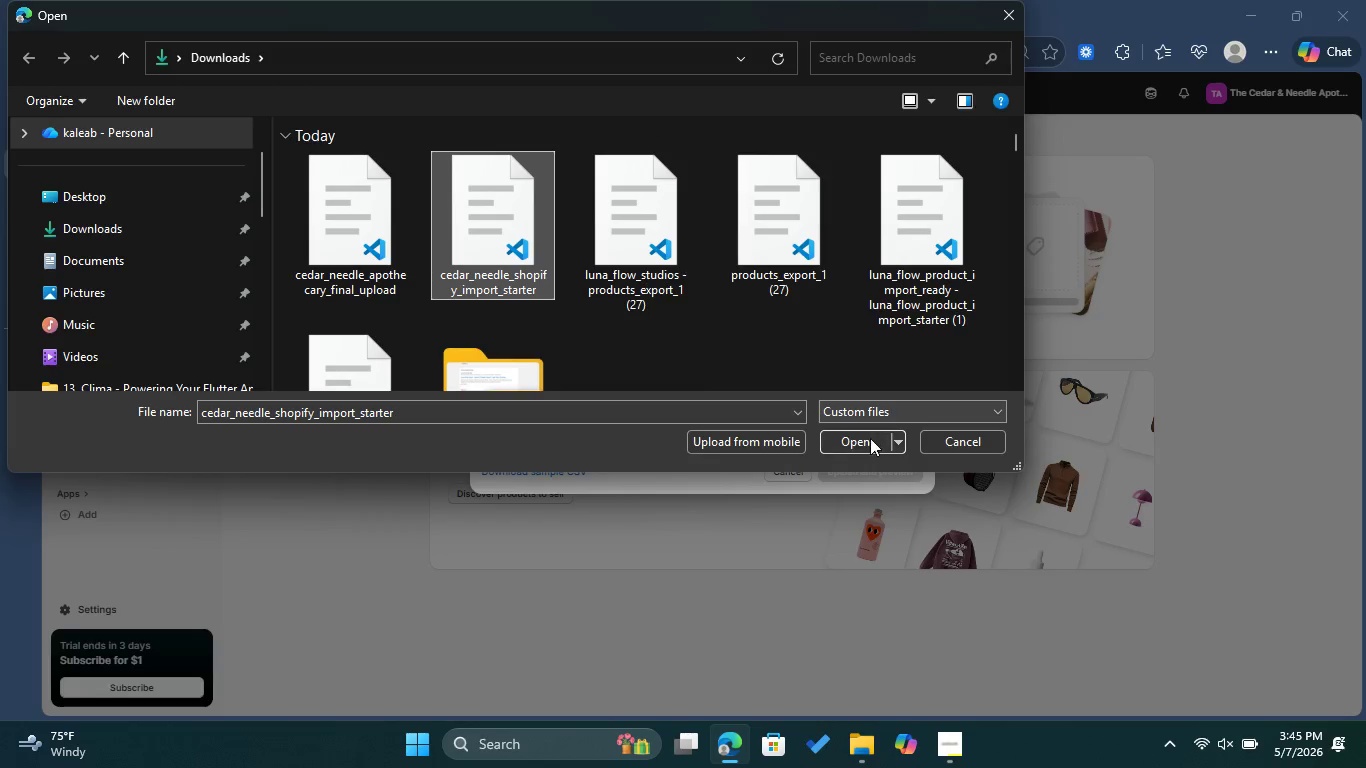 
left_click([870, 438])
 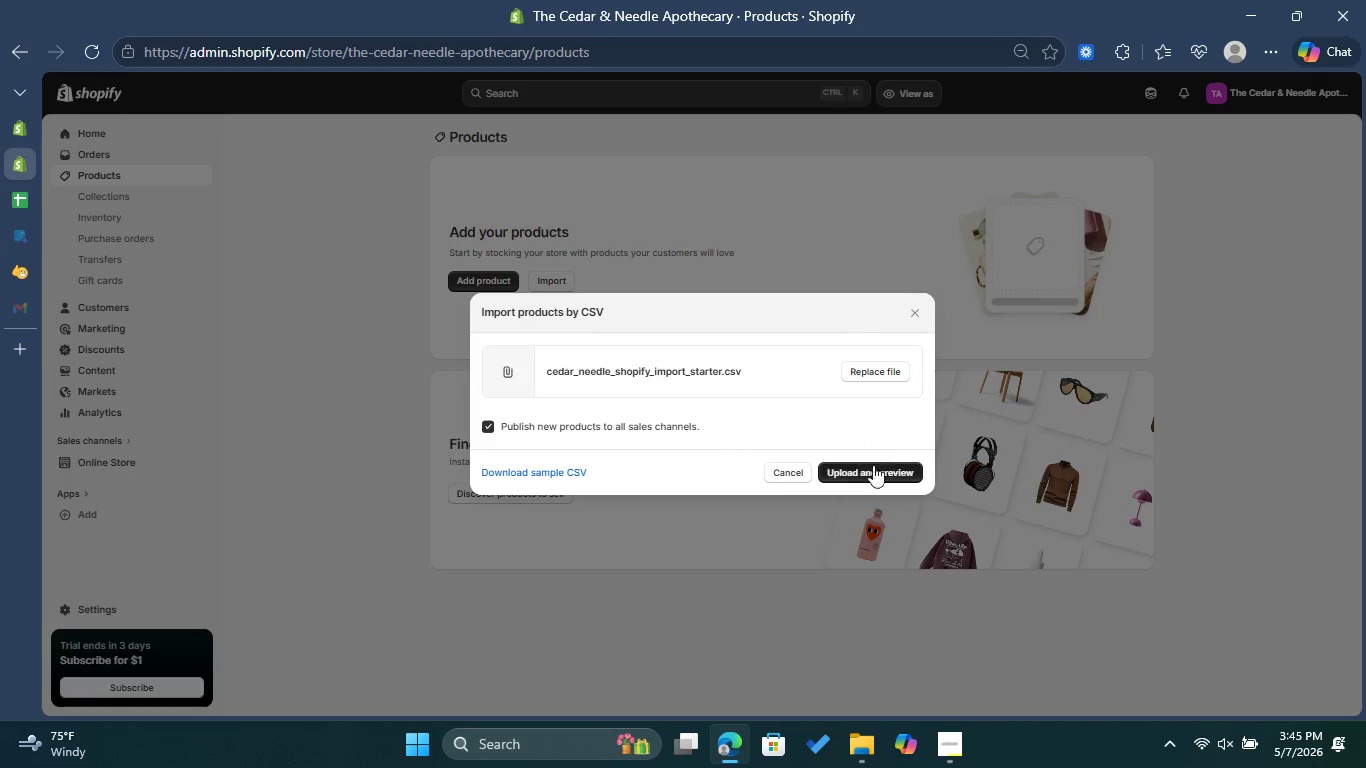 
left_click([875, 475])
 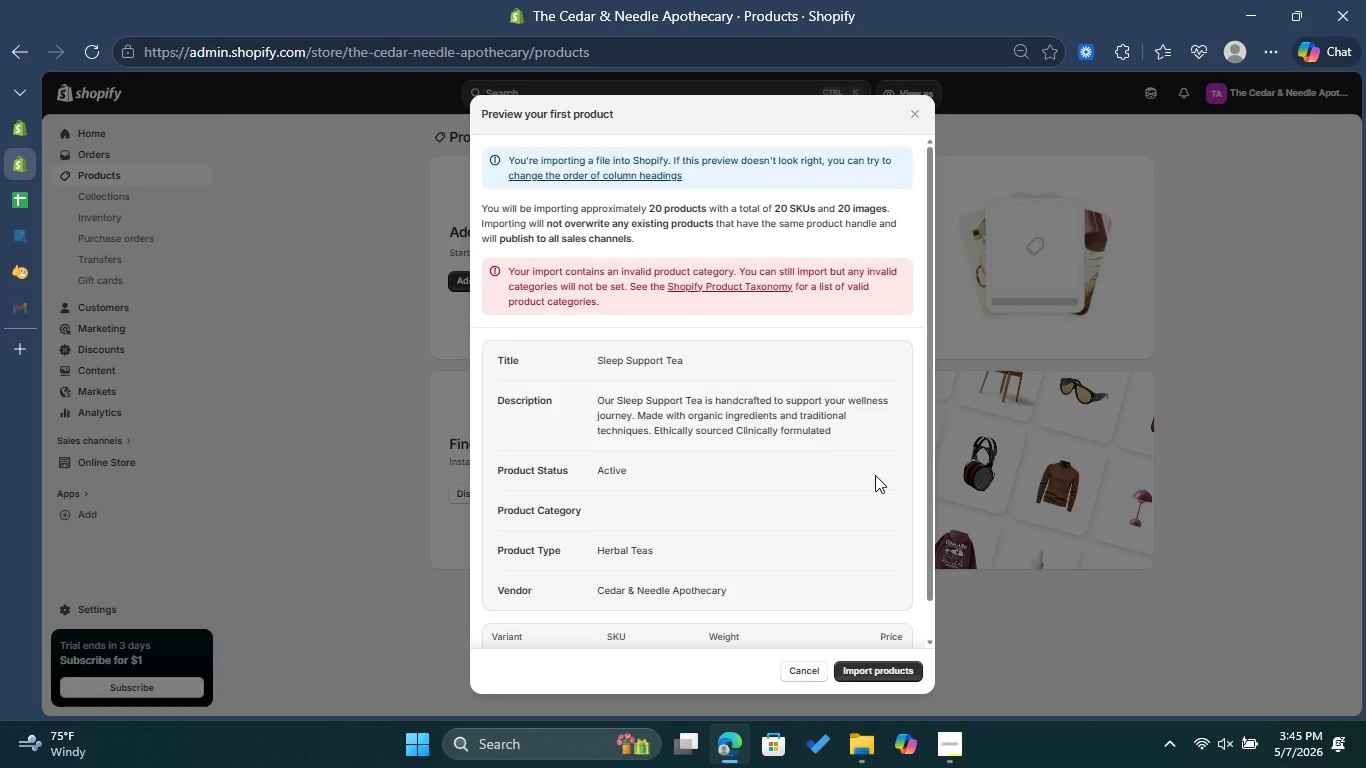 
wait(18.94)
 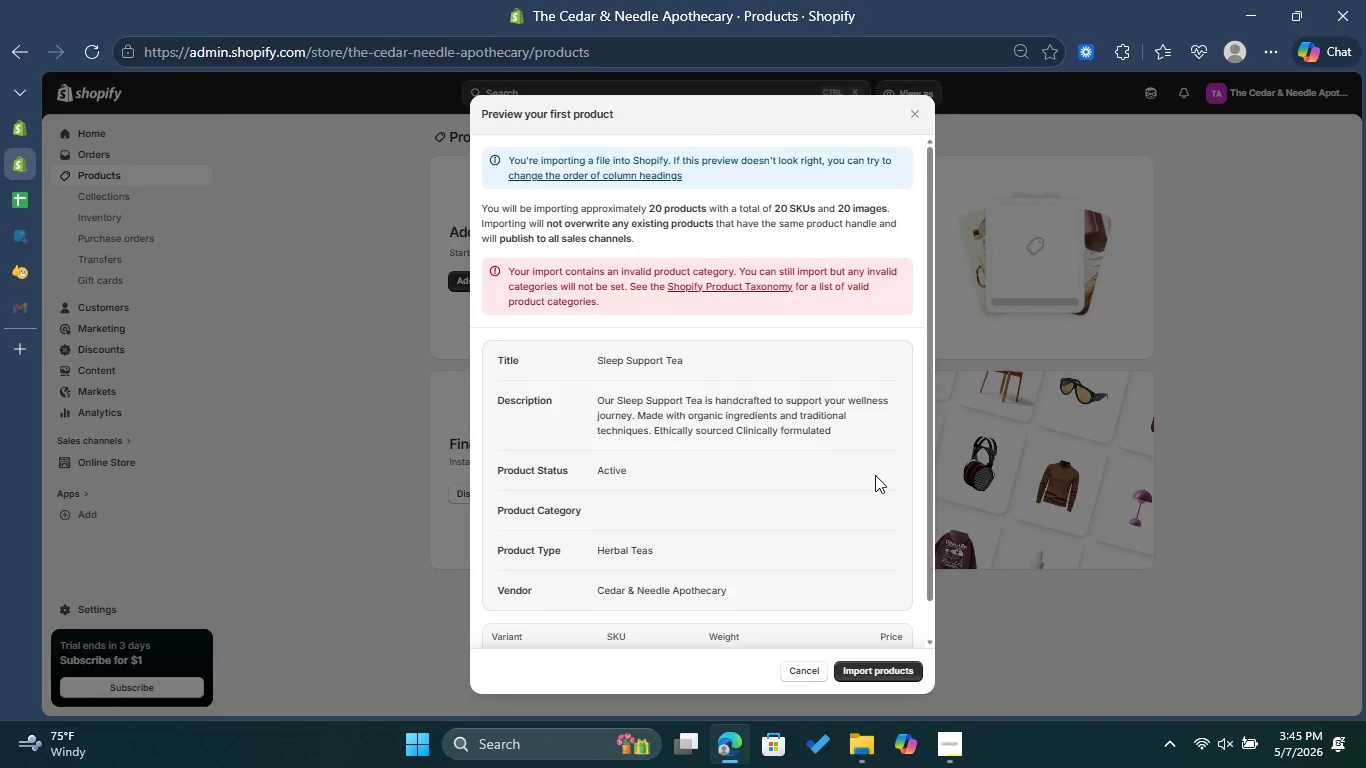 
scroll: coordinate [757, 319], scroll_direction: down, amount: 2.0
 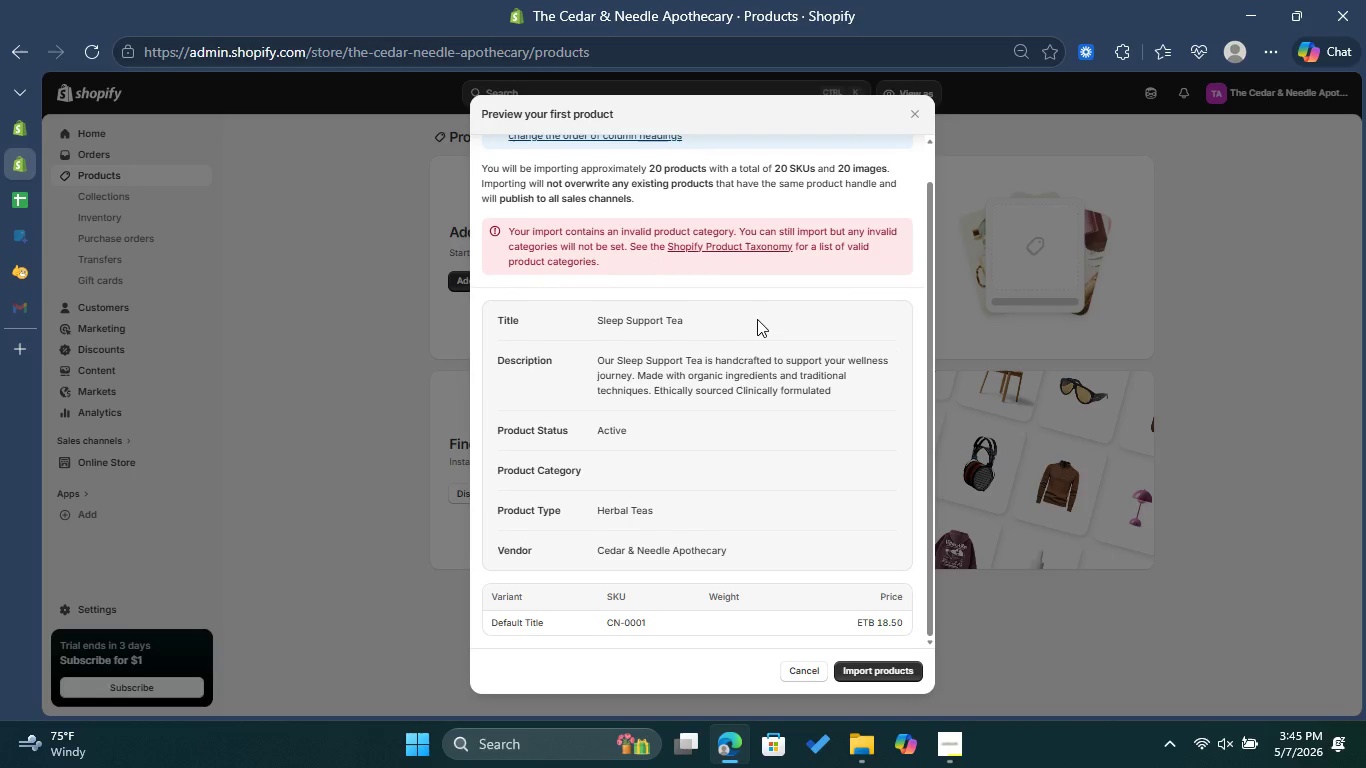 
scroll: coordinate [757, 319], scroll_direction: up, amount: 1.0
 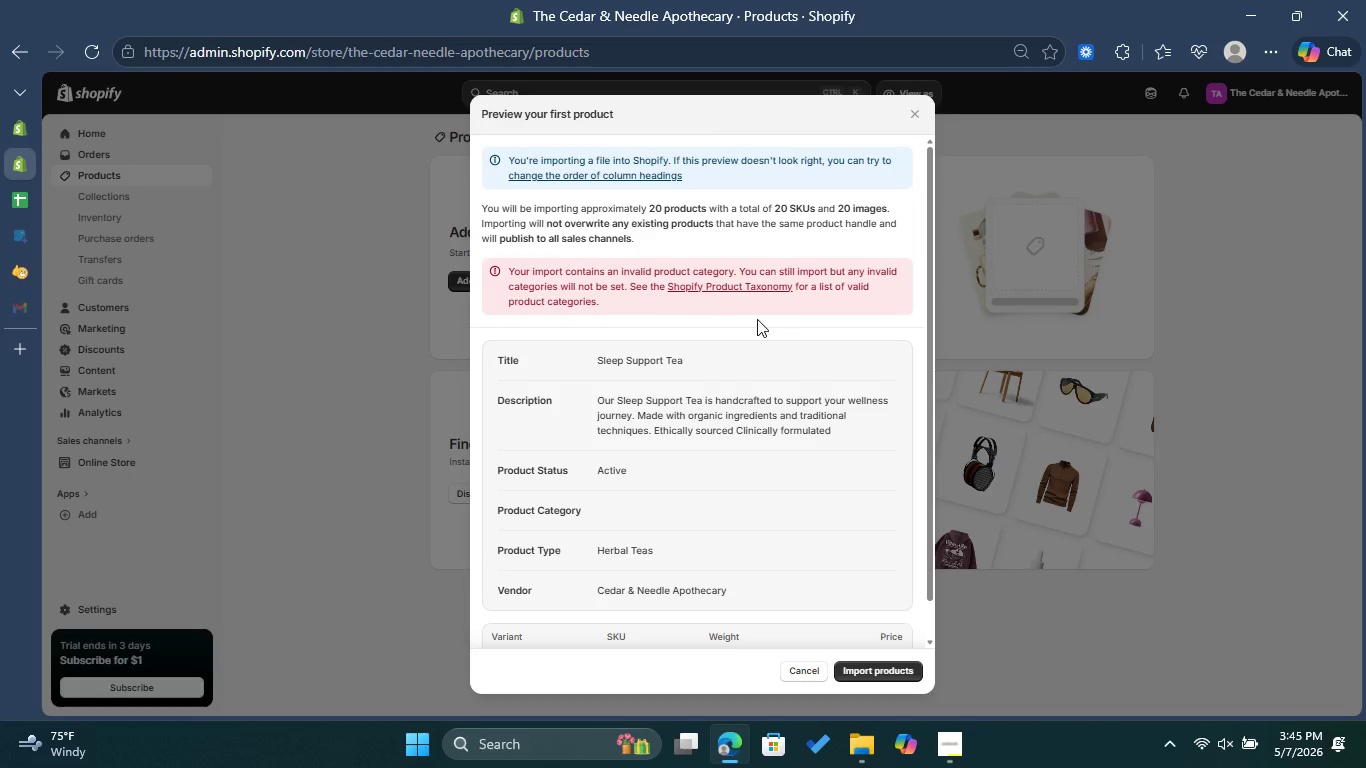 
scroll: coordinate [757, 319], scroll_direction: down, amount: 1.0
 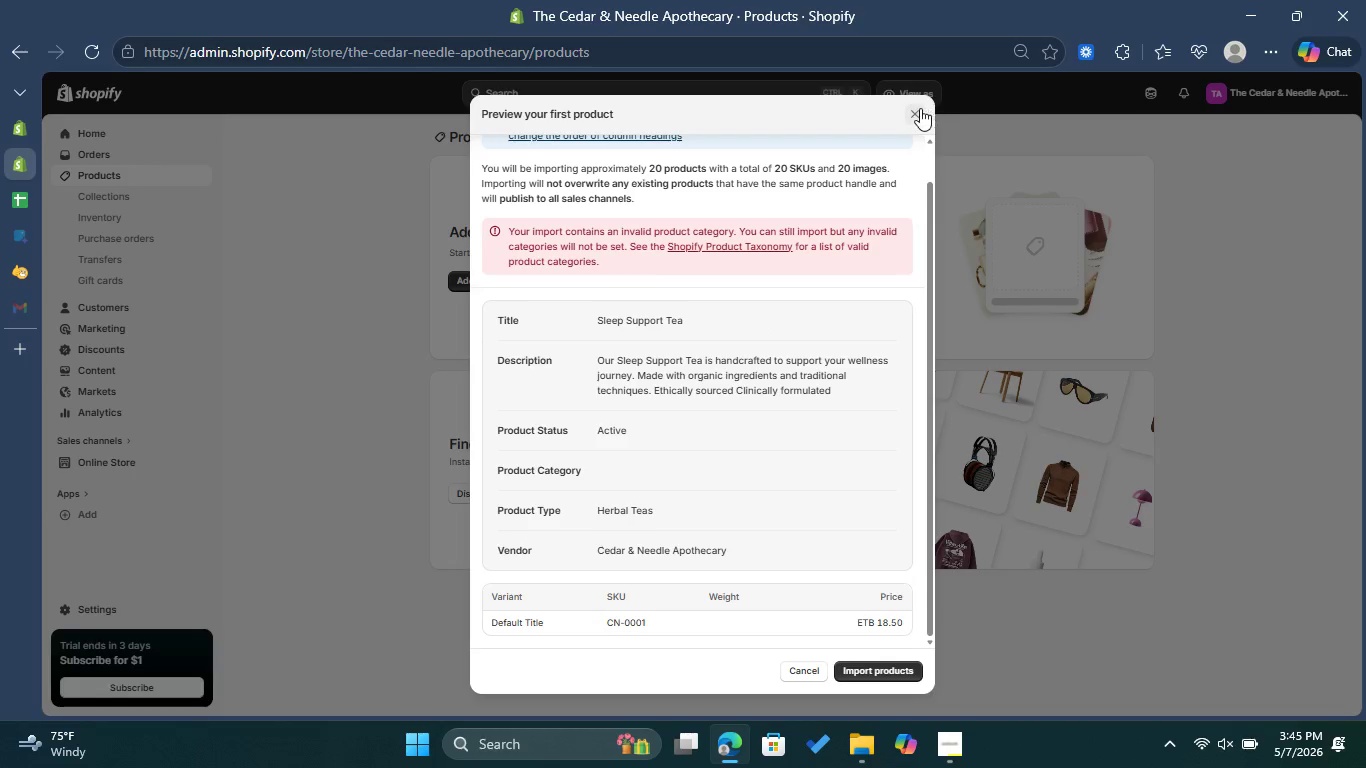 
wait(5.75)
 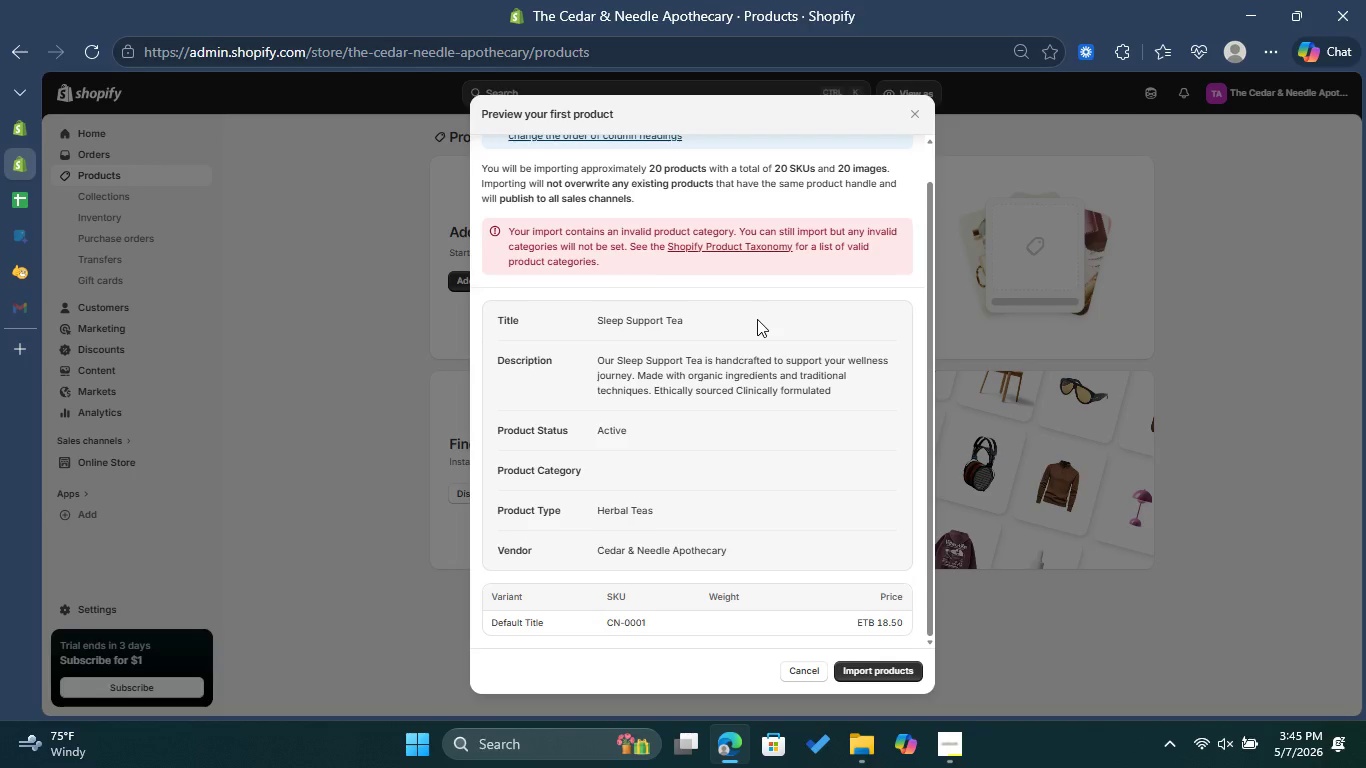 
left_click([918, 109])
 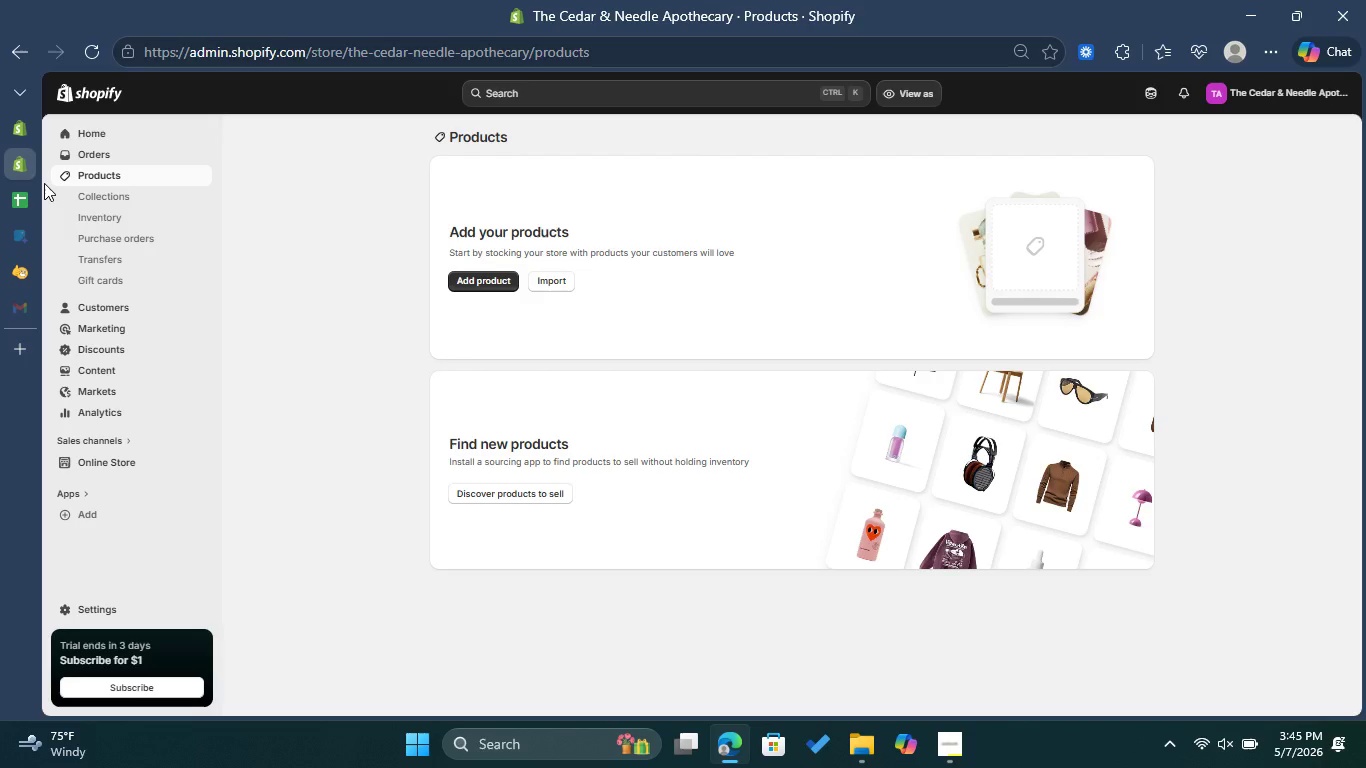 
left_click([23, 196])
 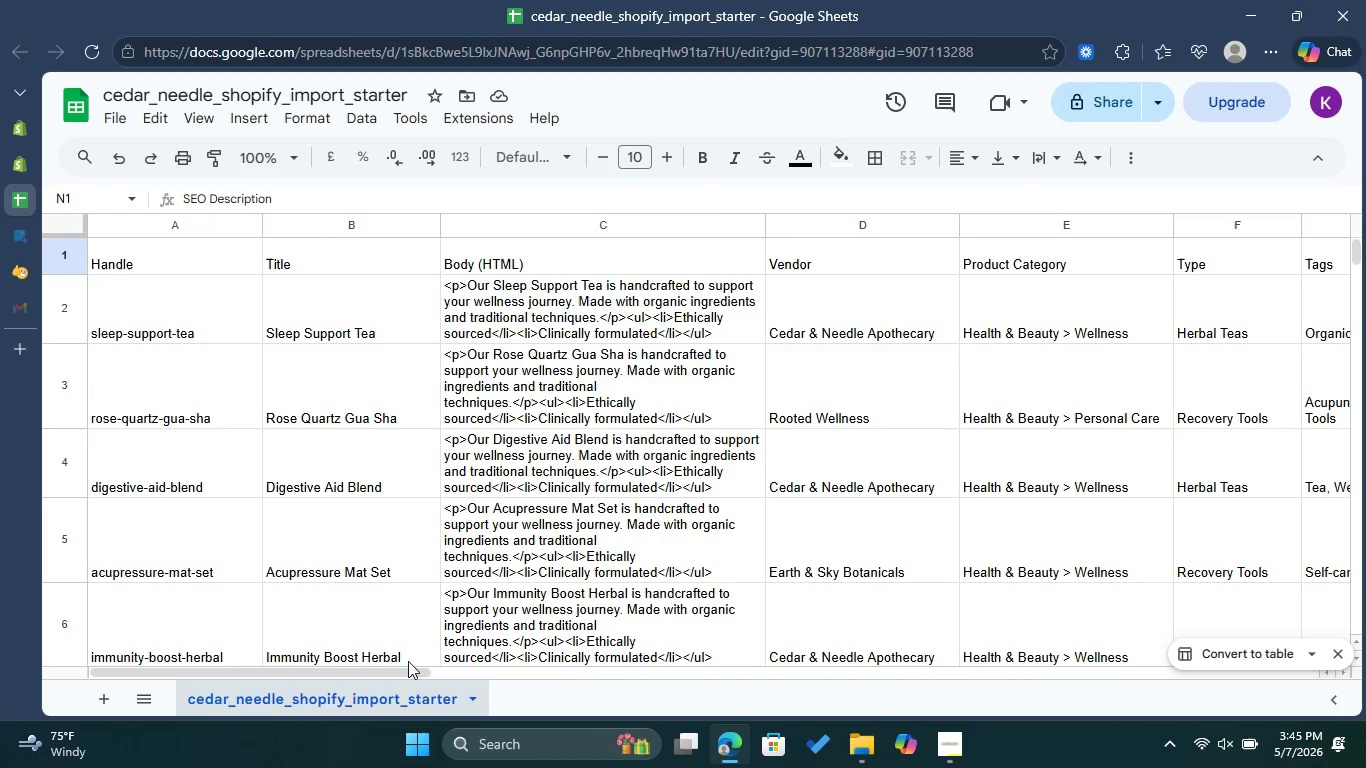 
left_click_drag(start_coordinate=[385, 670], to_coordinate=[499, 672])
 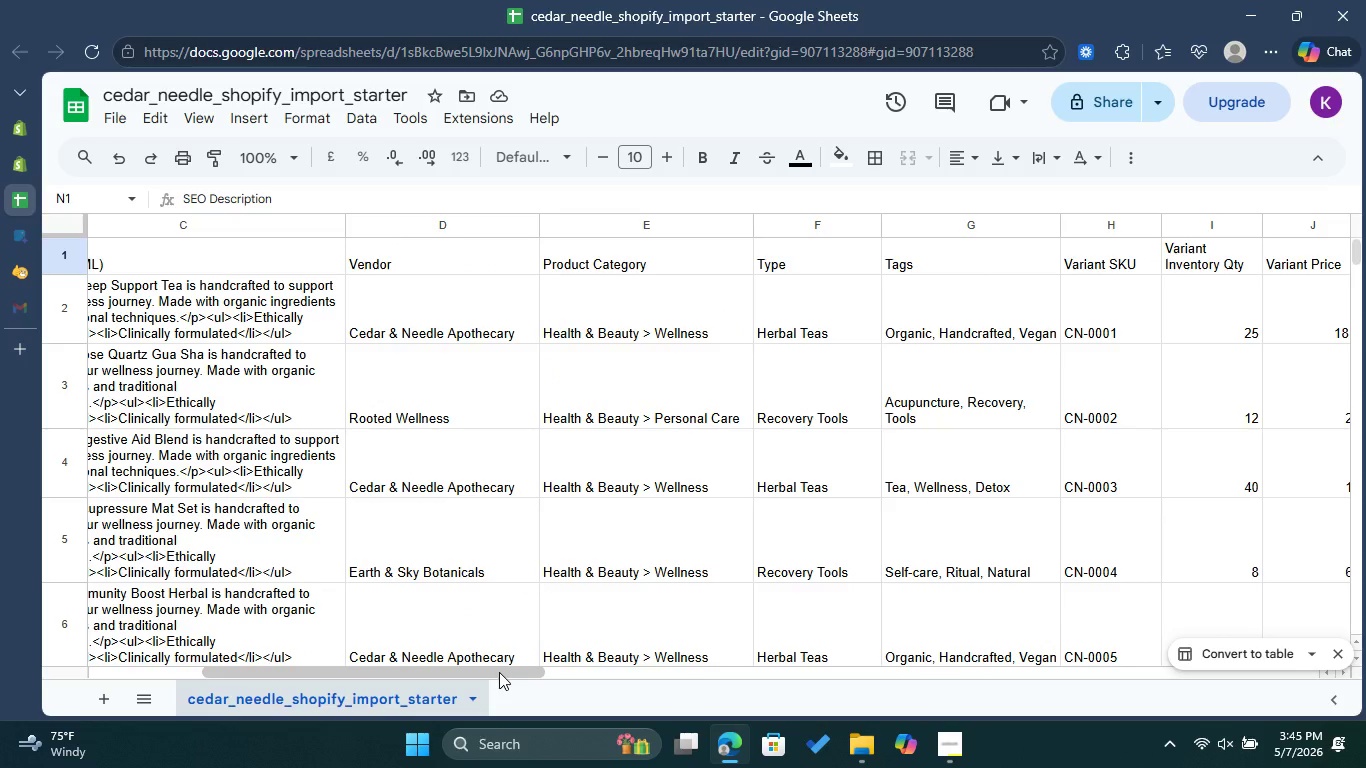 
wait(12.03)
 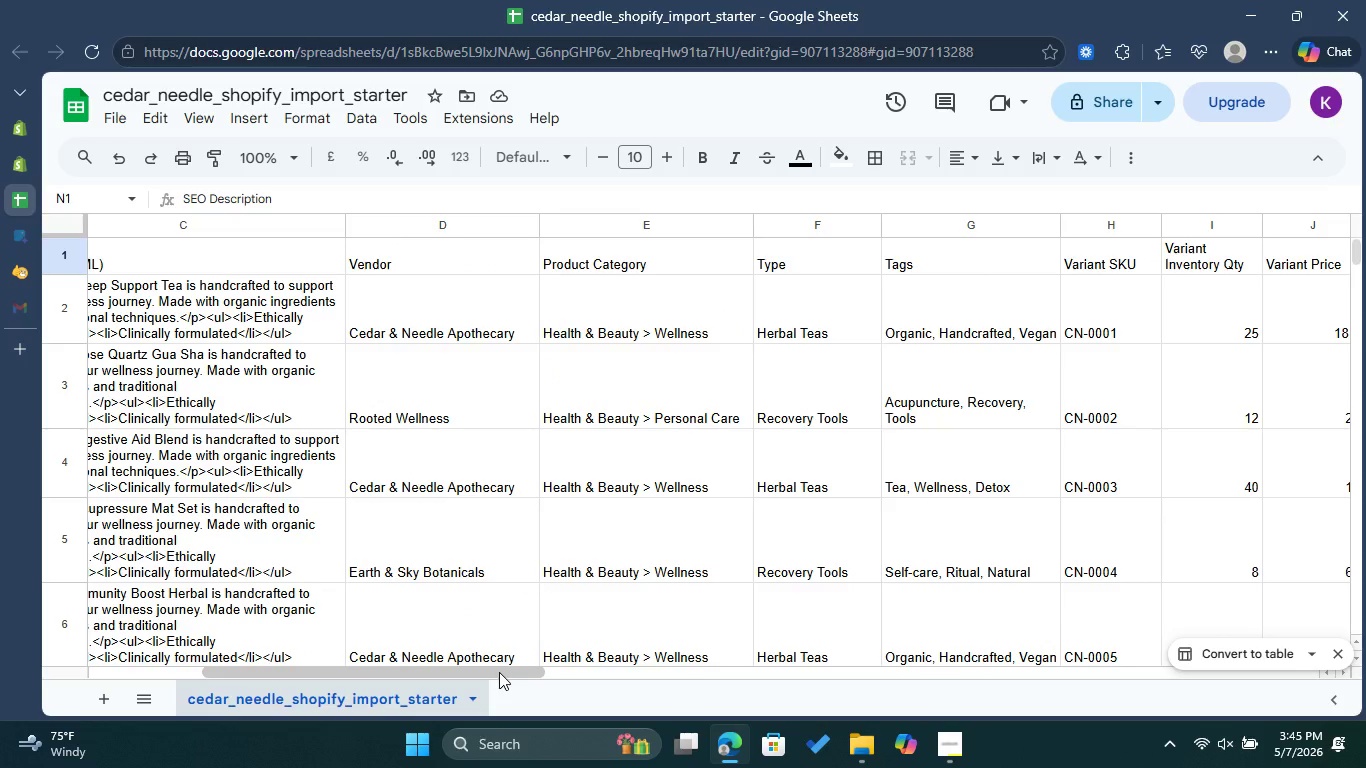 
left_click_drag(start_coordinate=[499, 672], to_coordinate=[510, 672])
 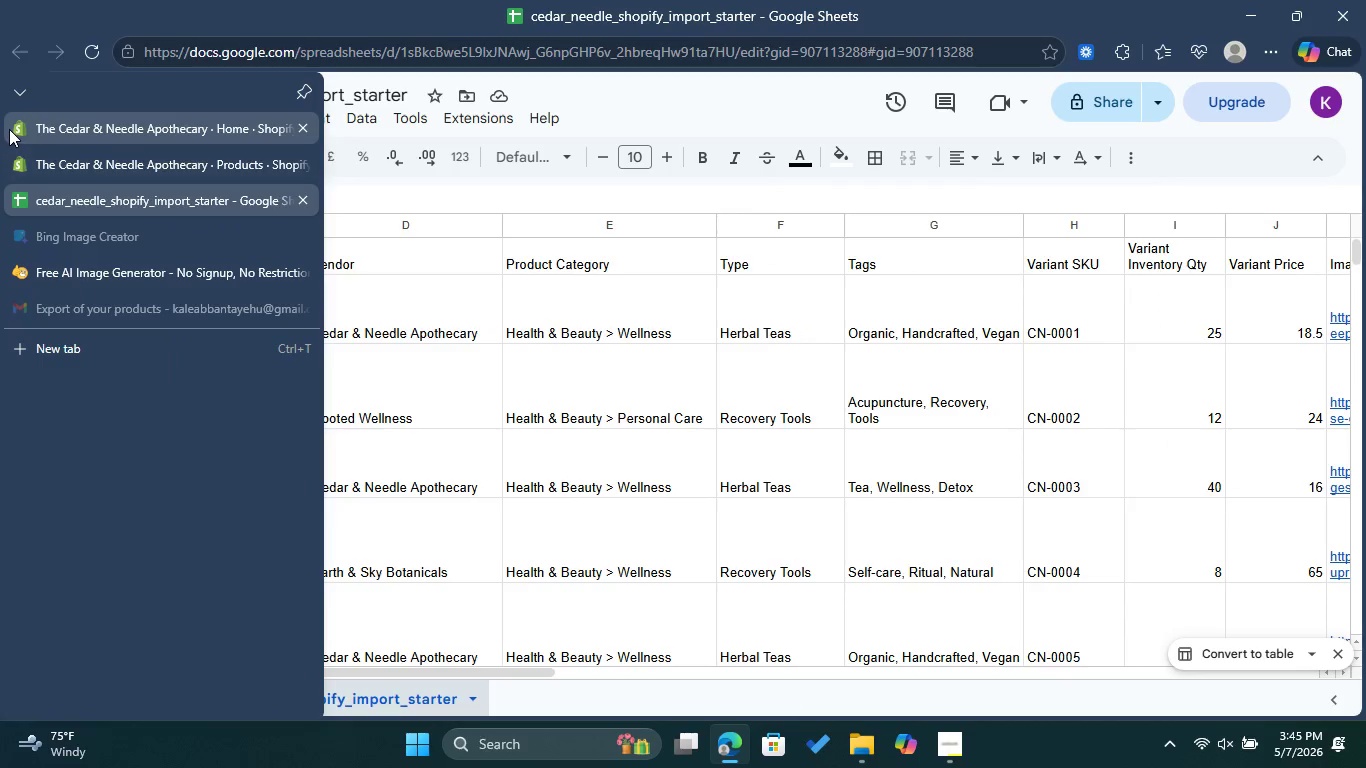 
left_click([9, 129])
 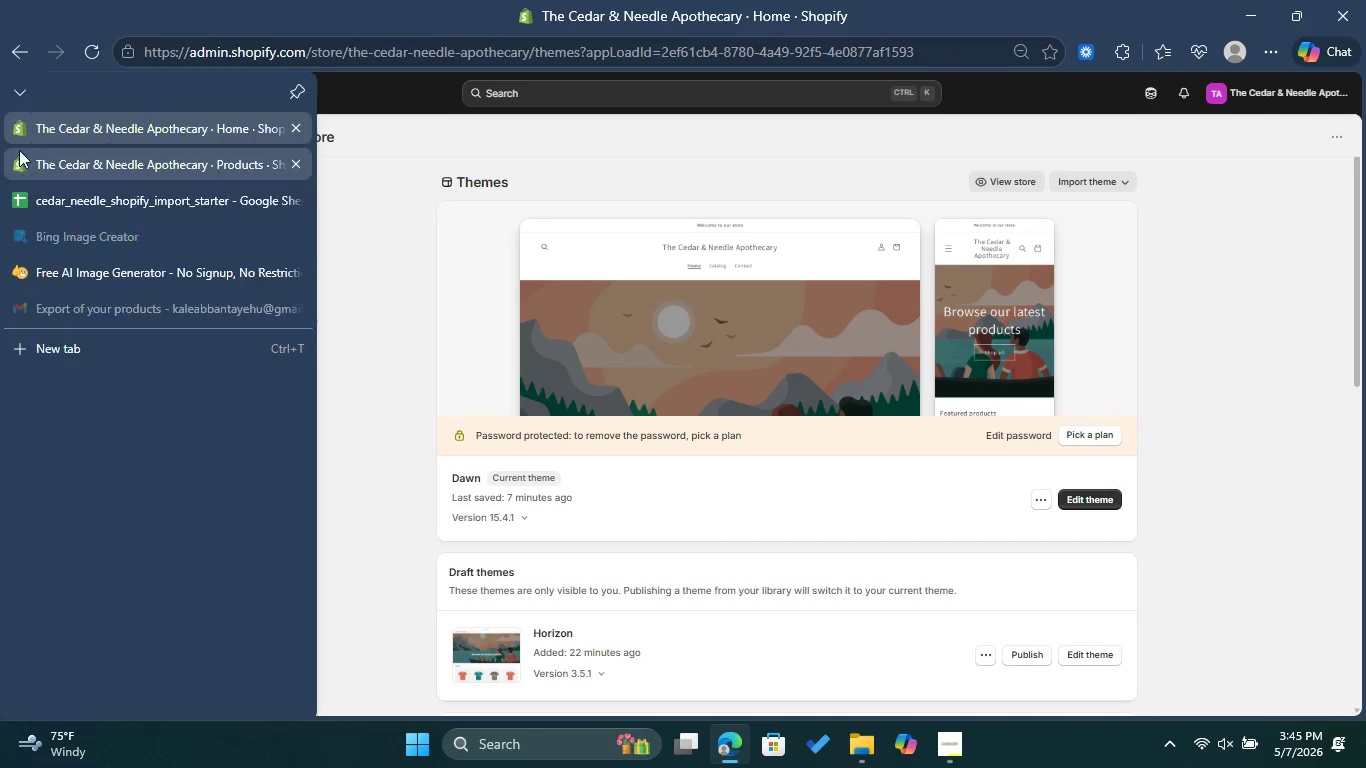 
left_click([24, 160])
 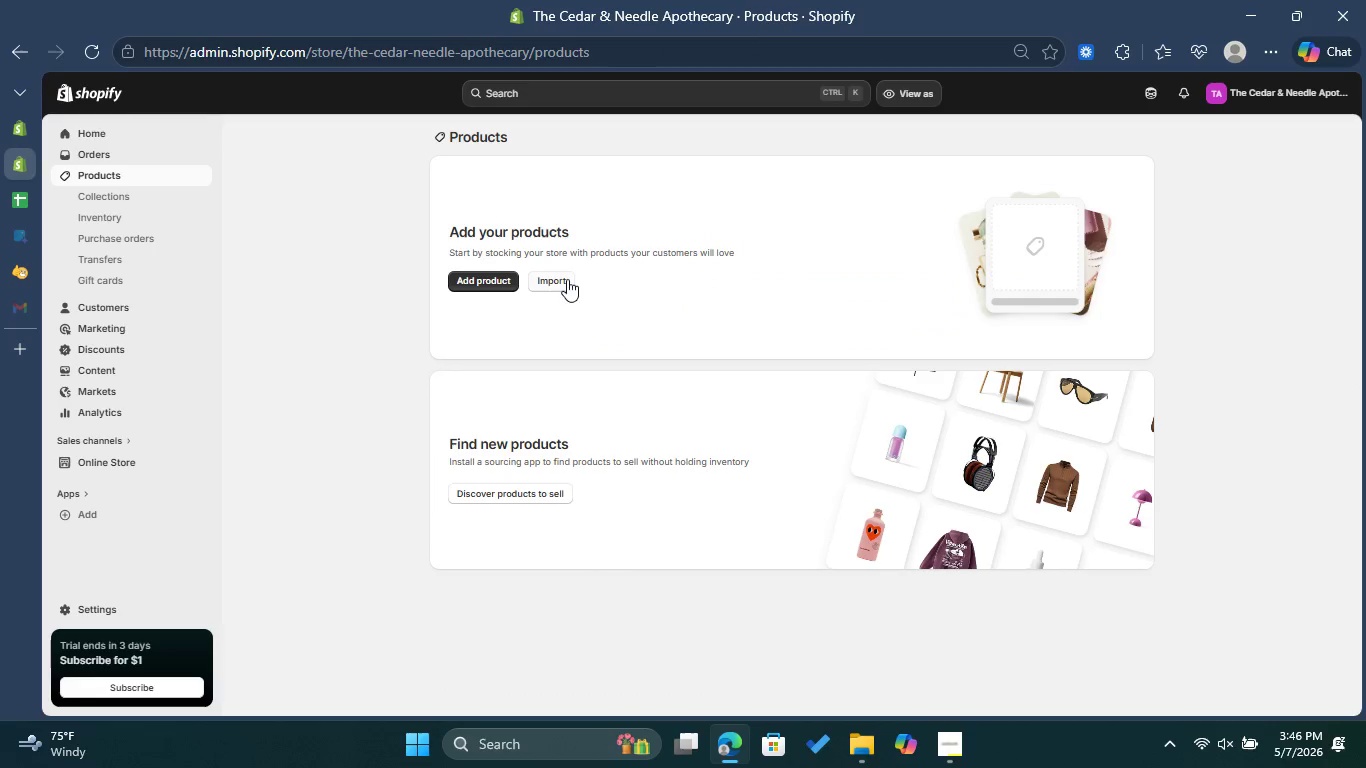 
left_click([558, 280])
 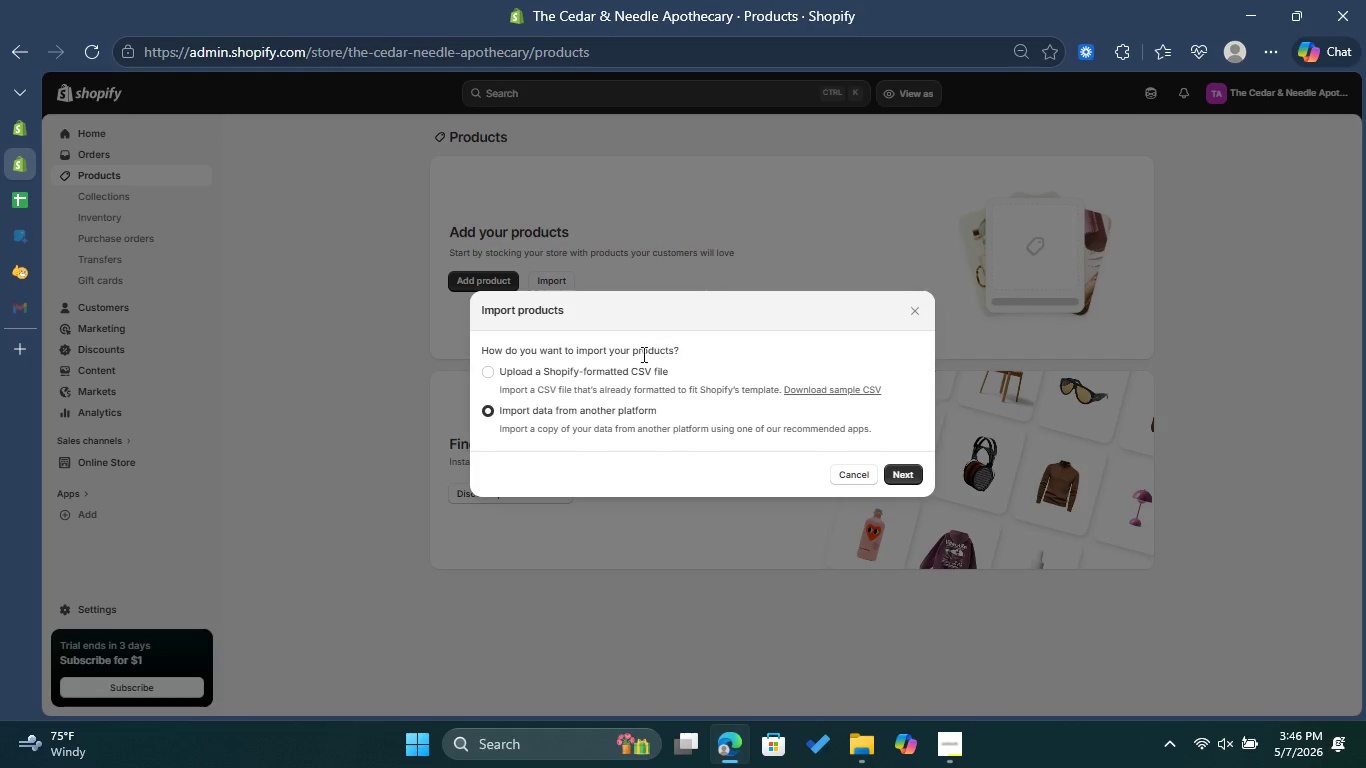 
left_click([629, 377])
 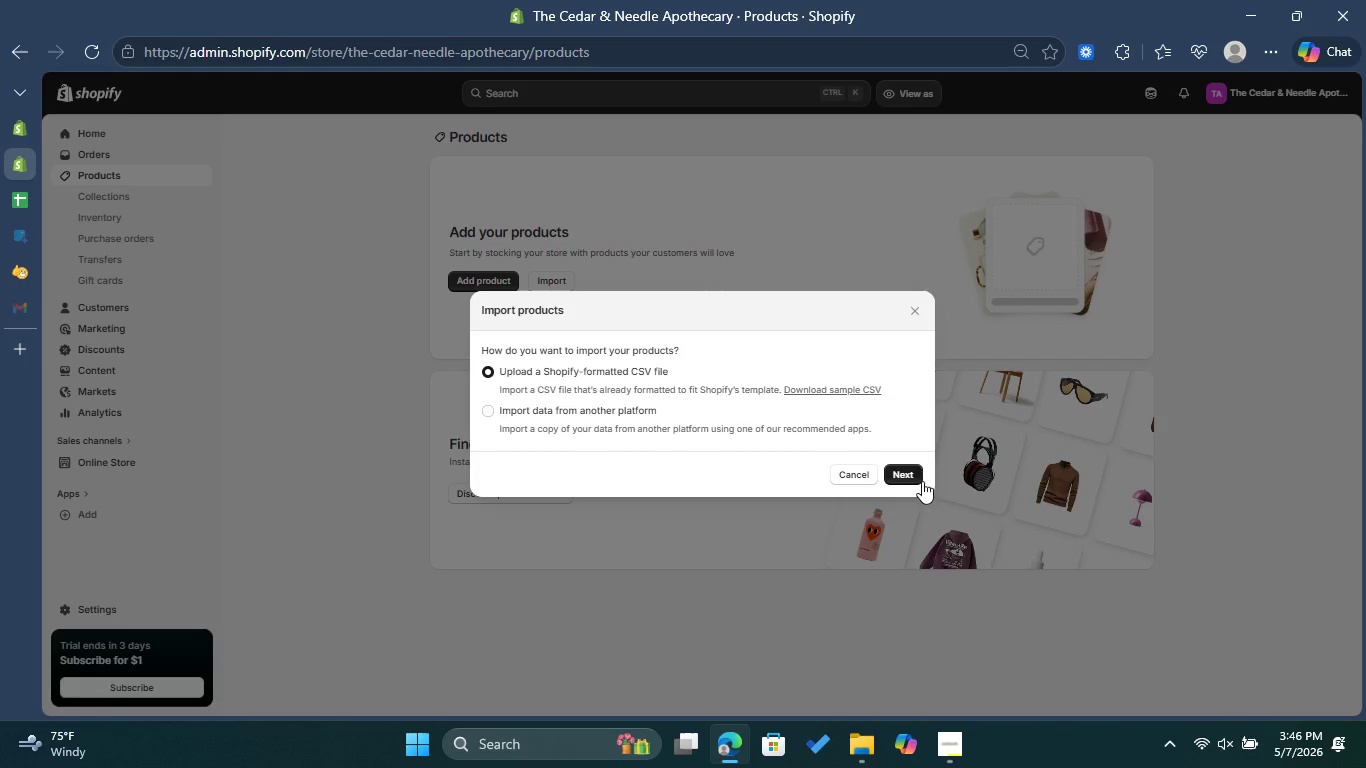 
left_click([901, 475])
 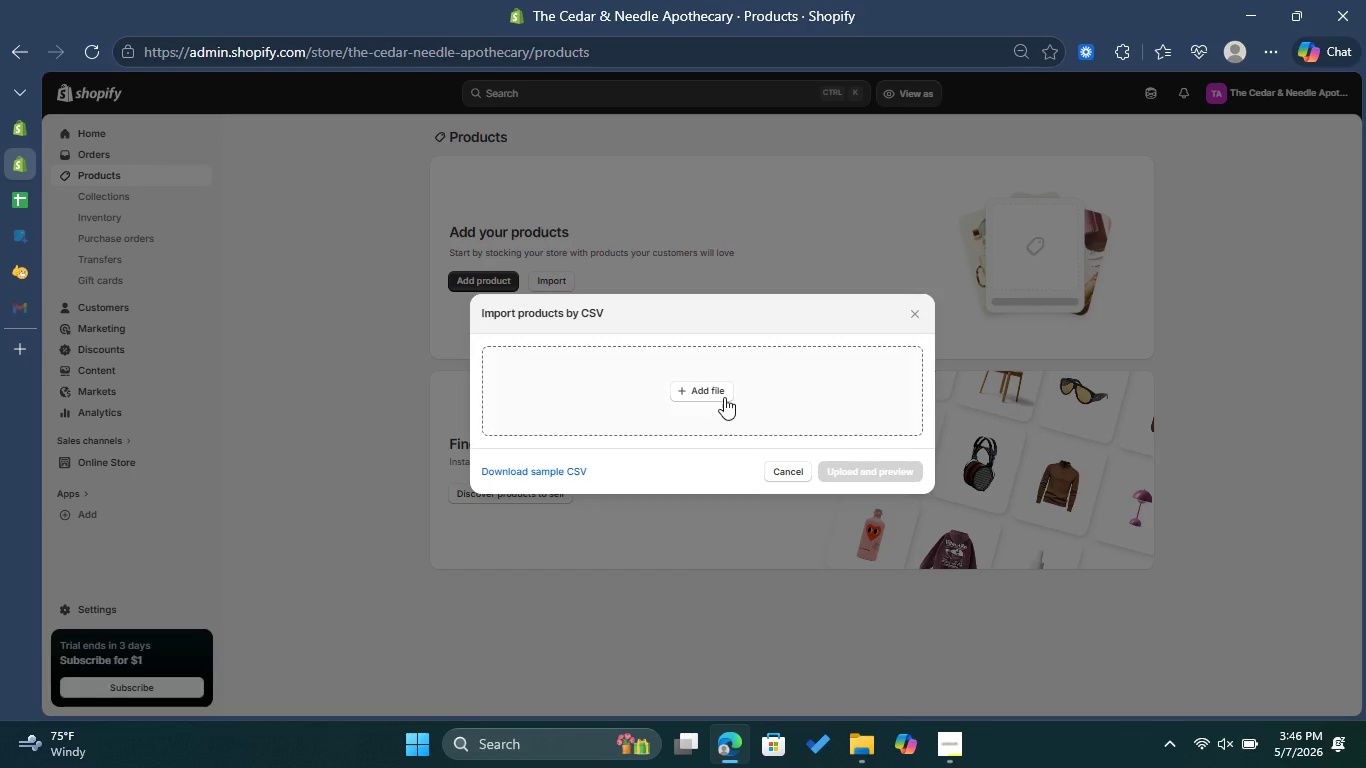 
left_click([713, 393])
 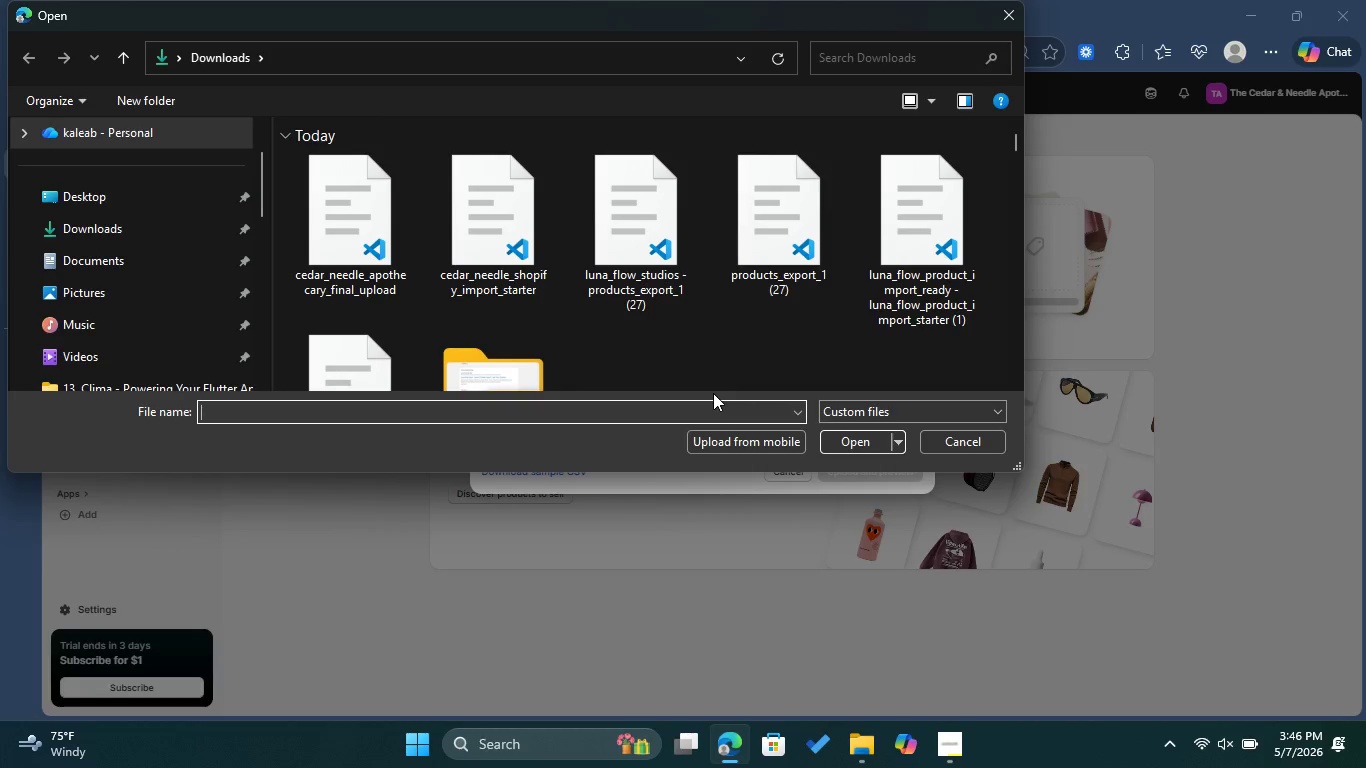 
left_click([504, 261])
 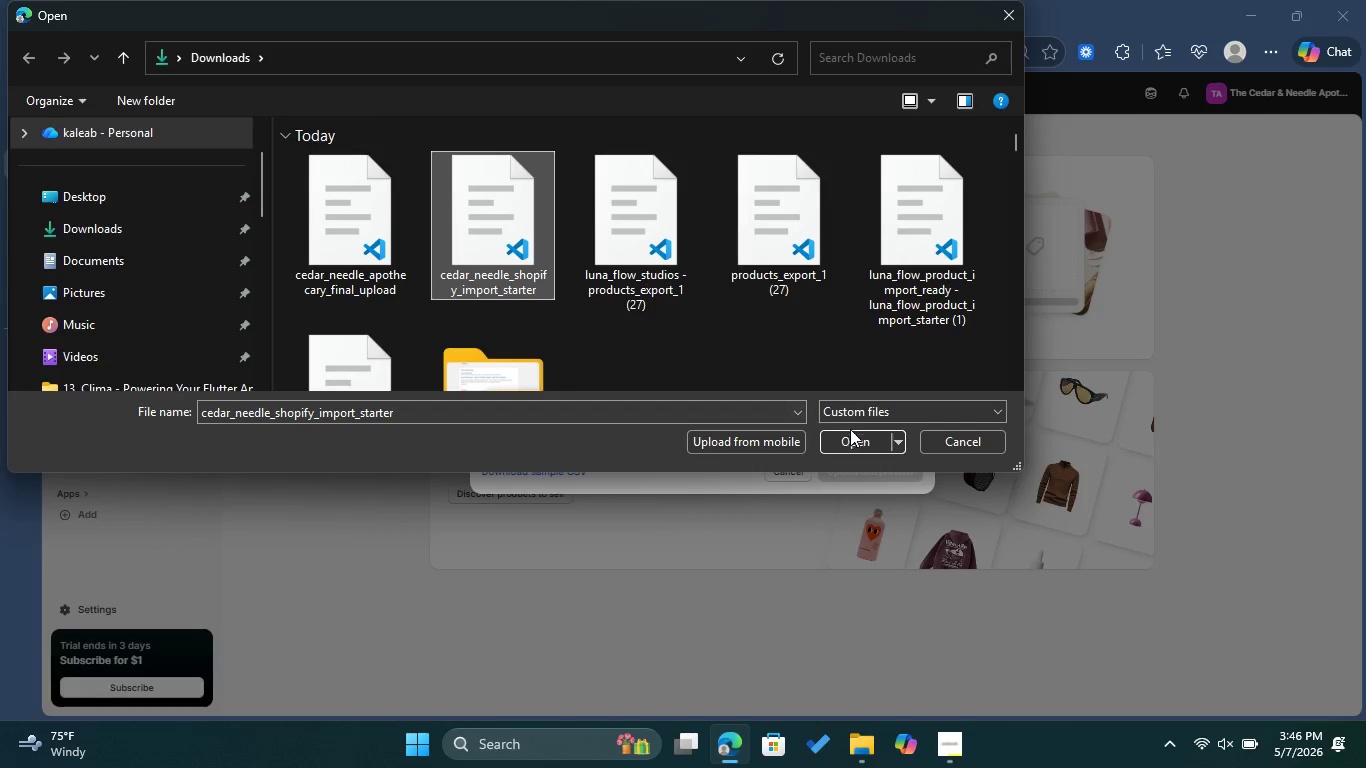 
left_click([864, 442])
 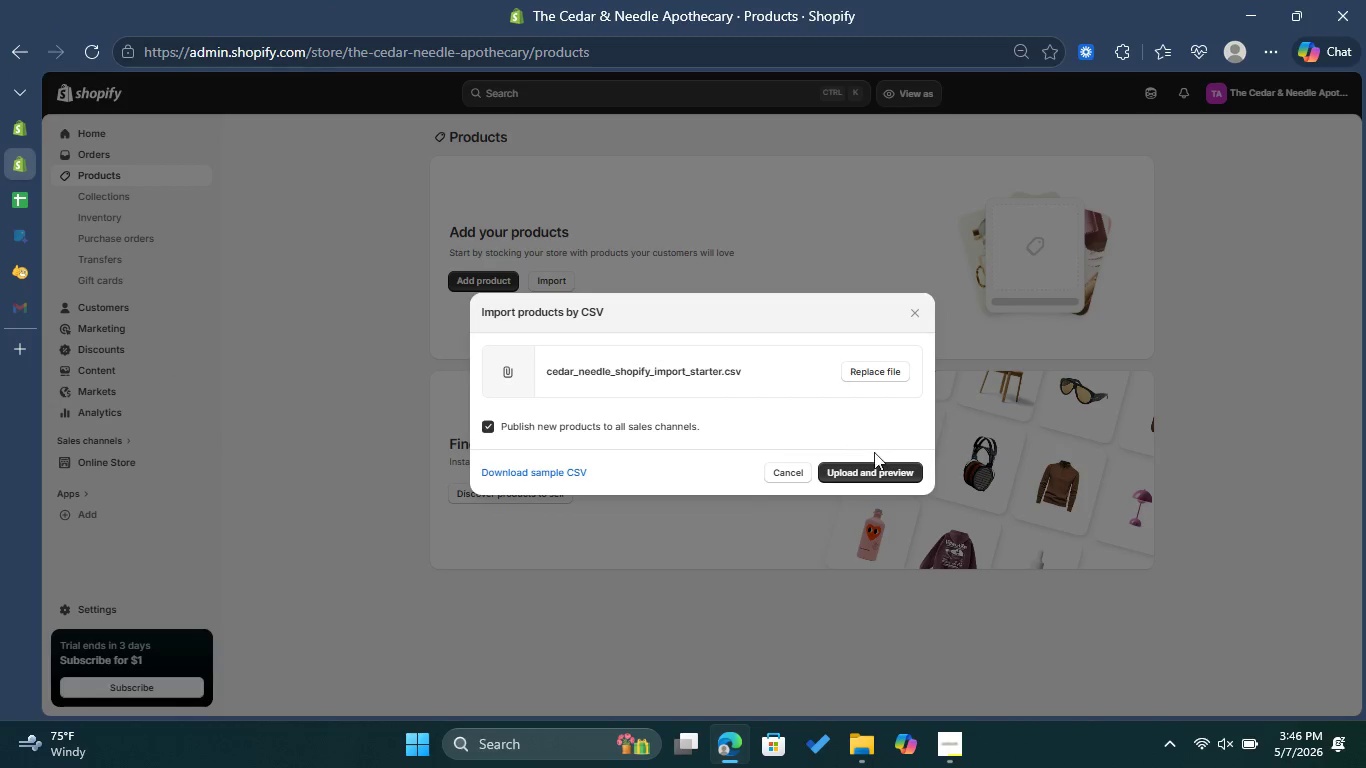 
left_click([883, 466])
 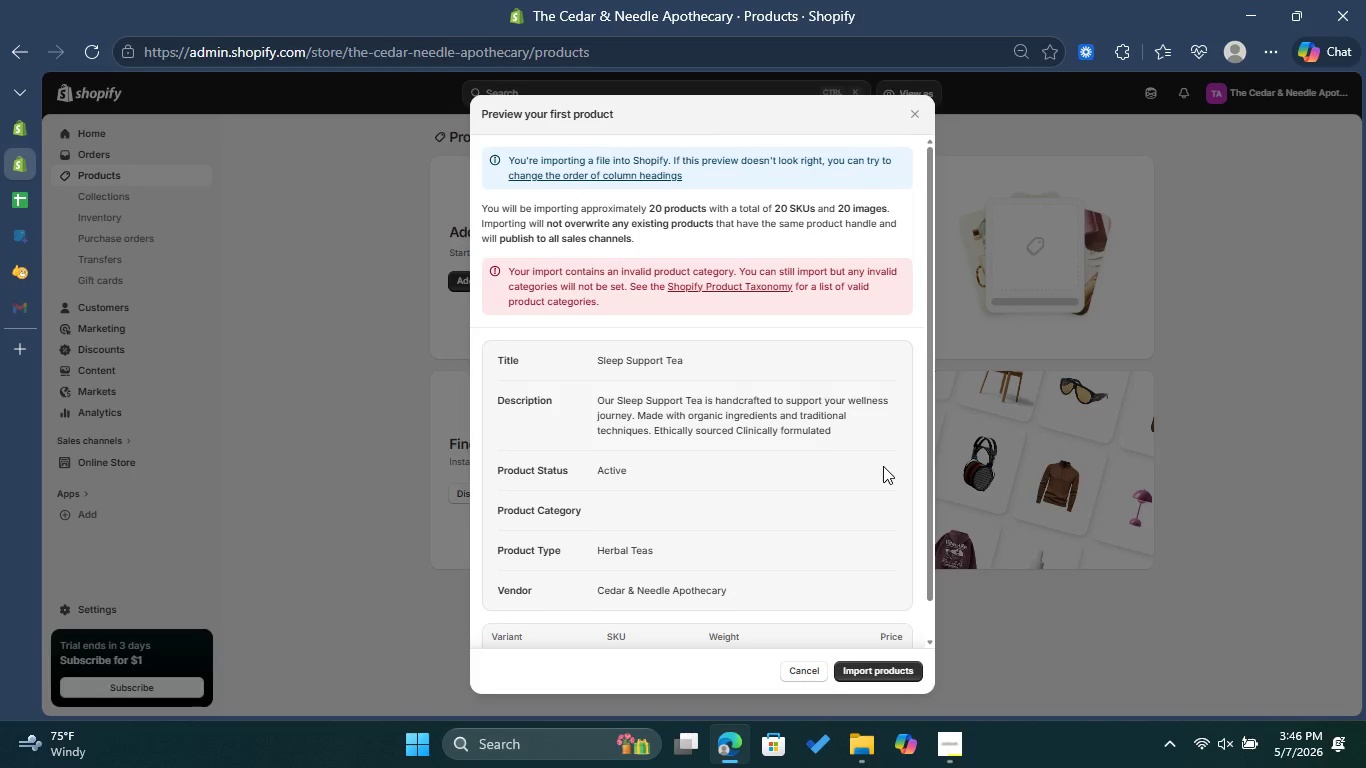 
scroll: coordinate [836, 438], scroll_direction: down, amount: 3.0
 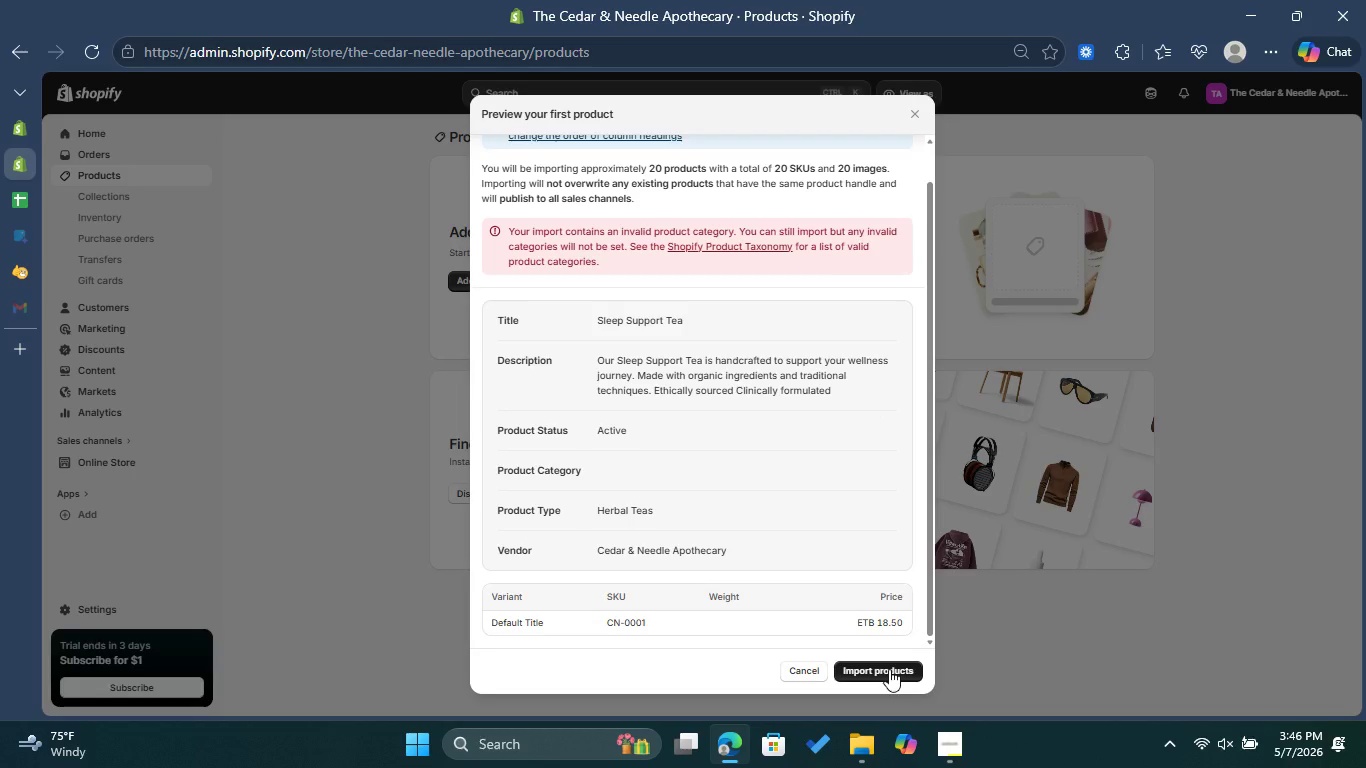 
left_click([889, 669])
 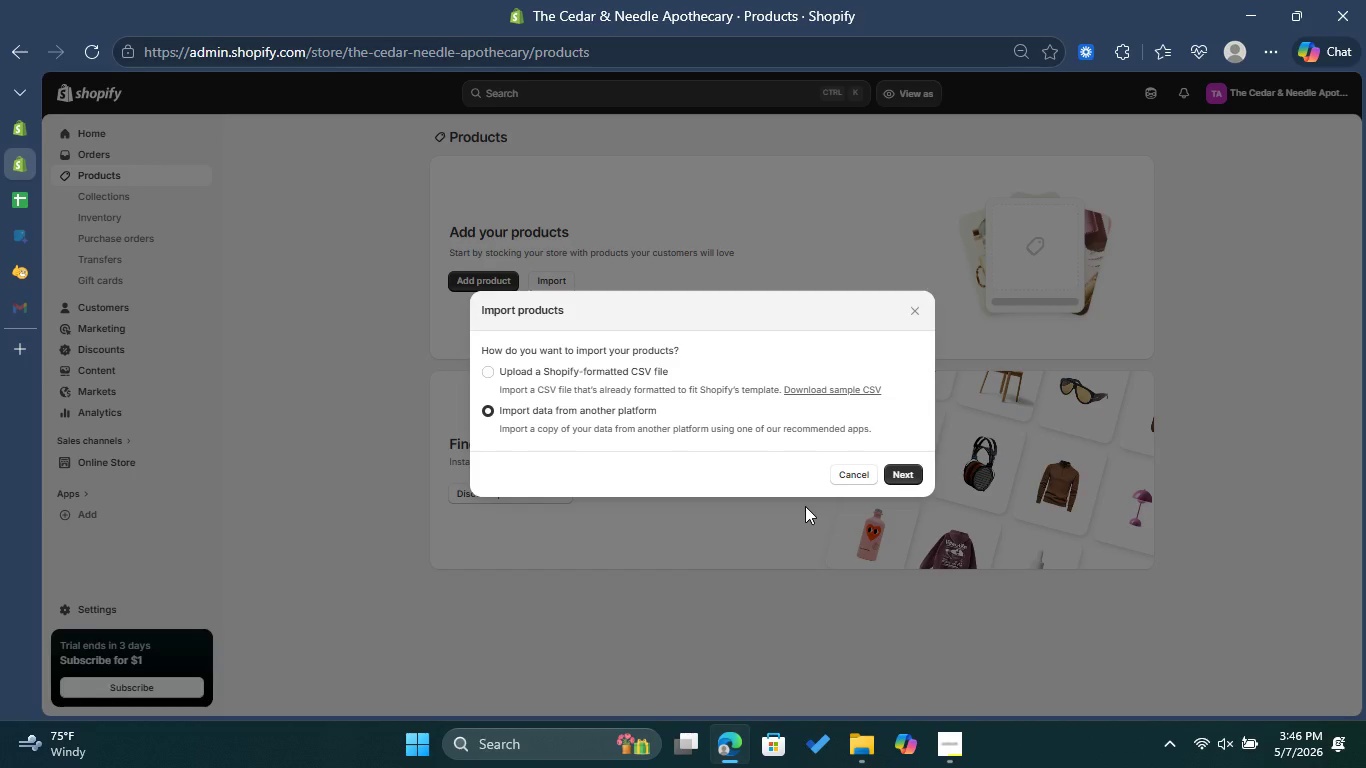 
wait(13.53)
 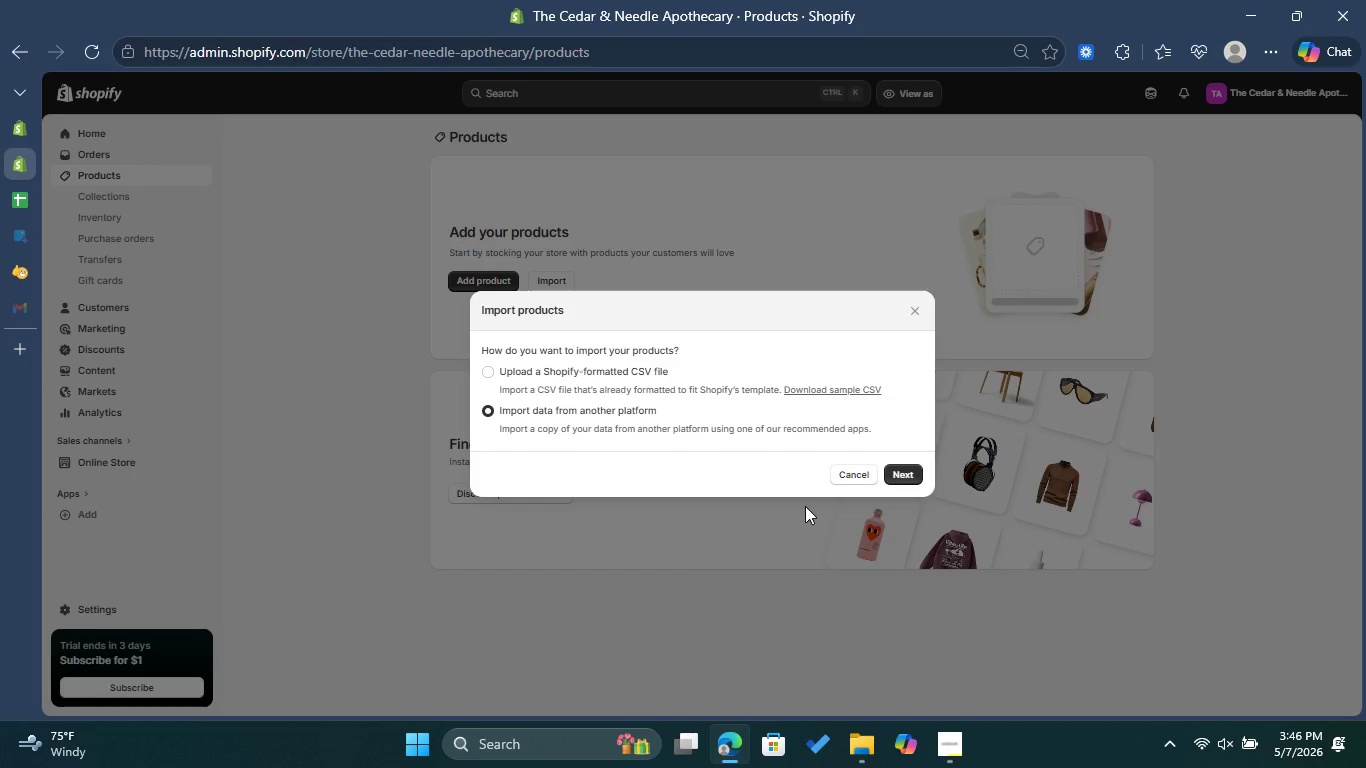 
left_click([854, 474])
 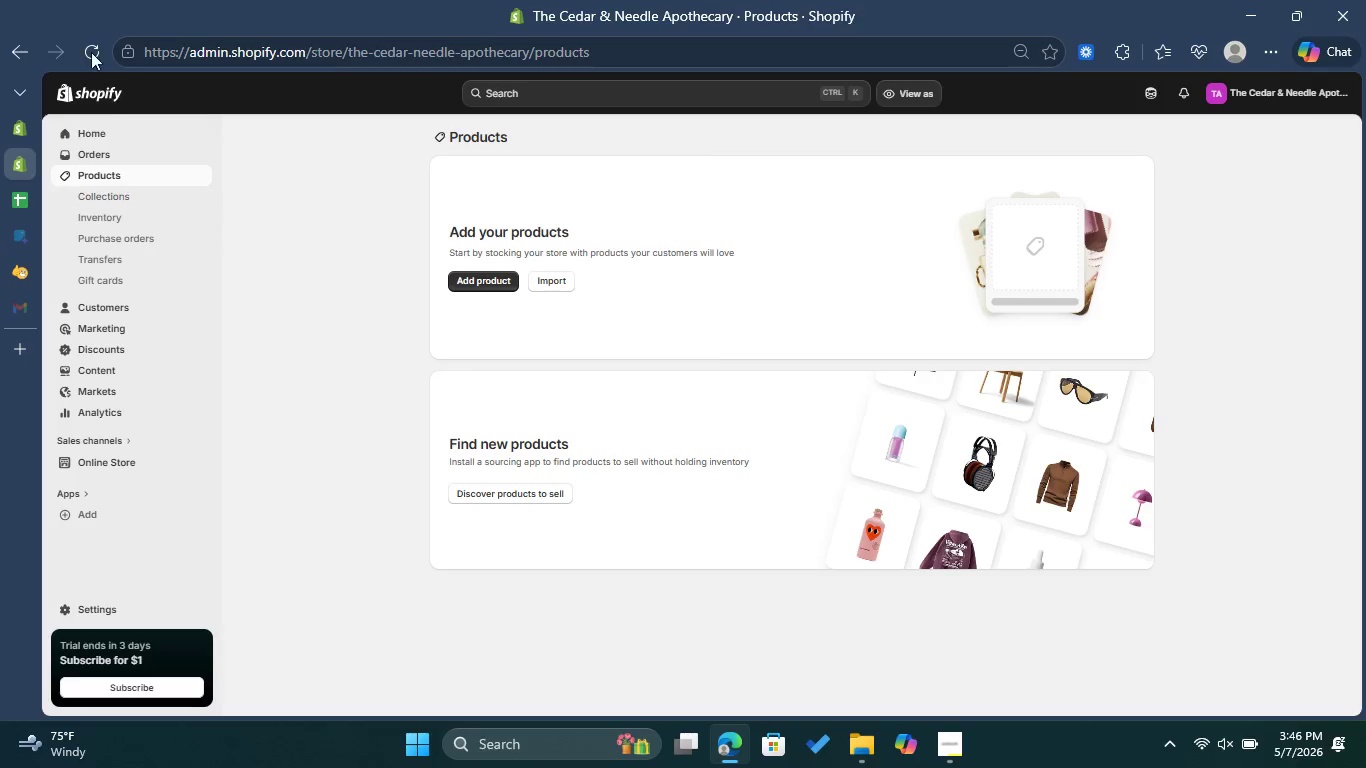 
left_click([91, 49])
 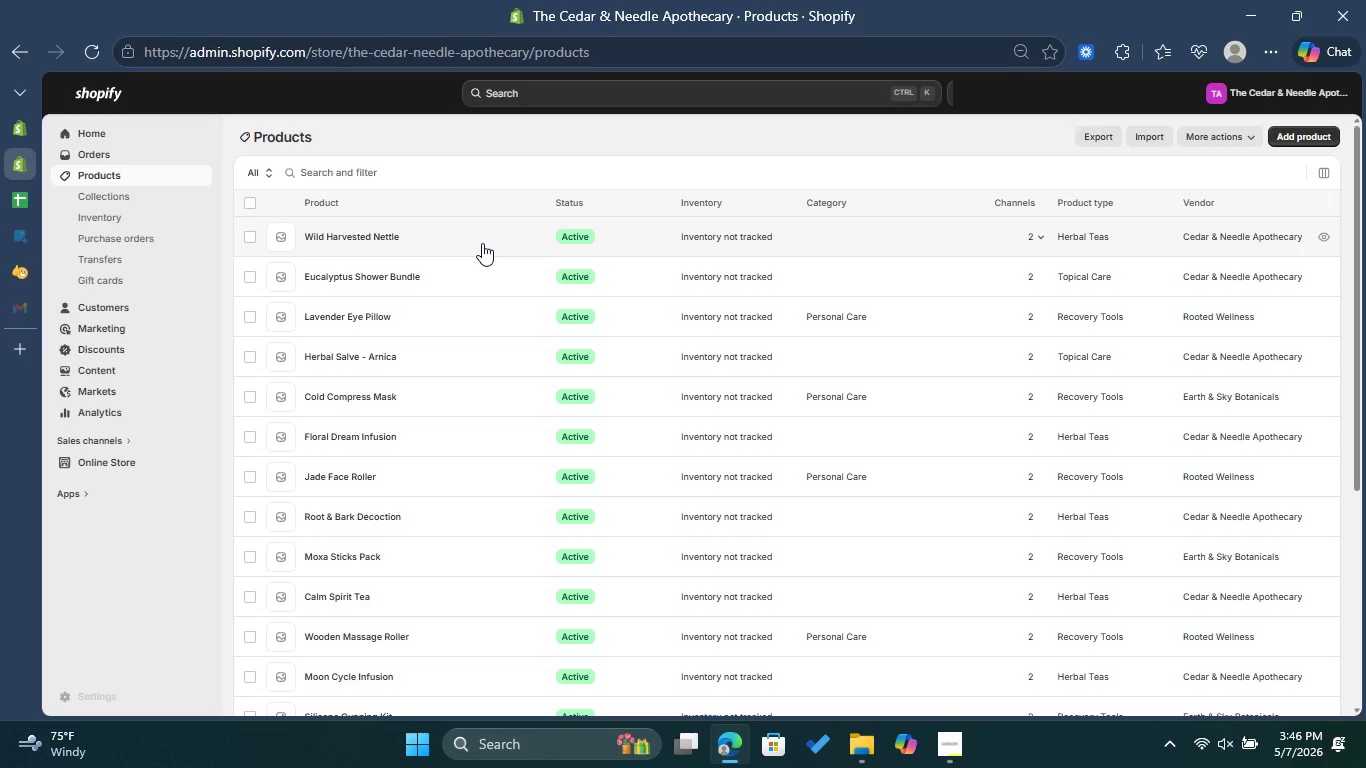 
wait(21.3)
 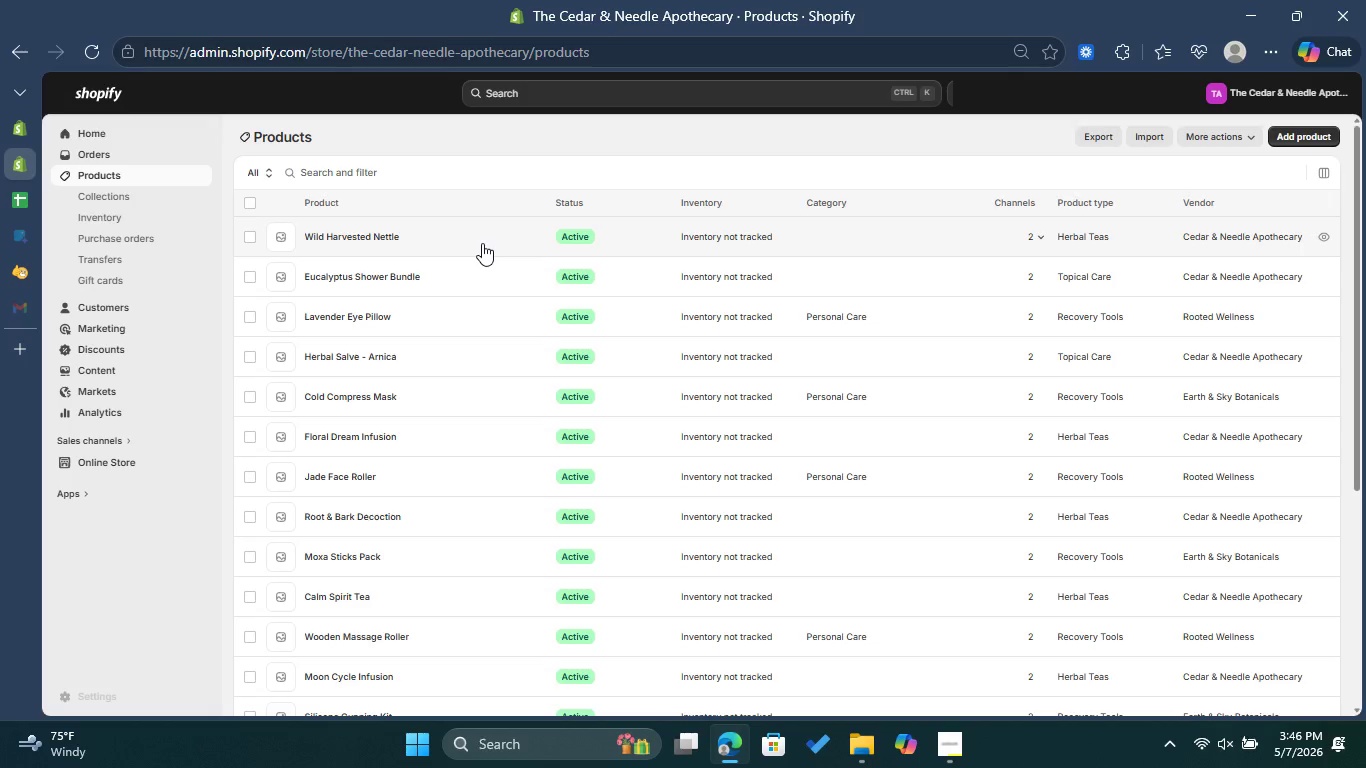 
scroll: coordinate [671, 283], scroll_direction: down, amount: 8.0
 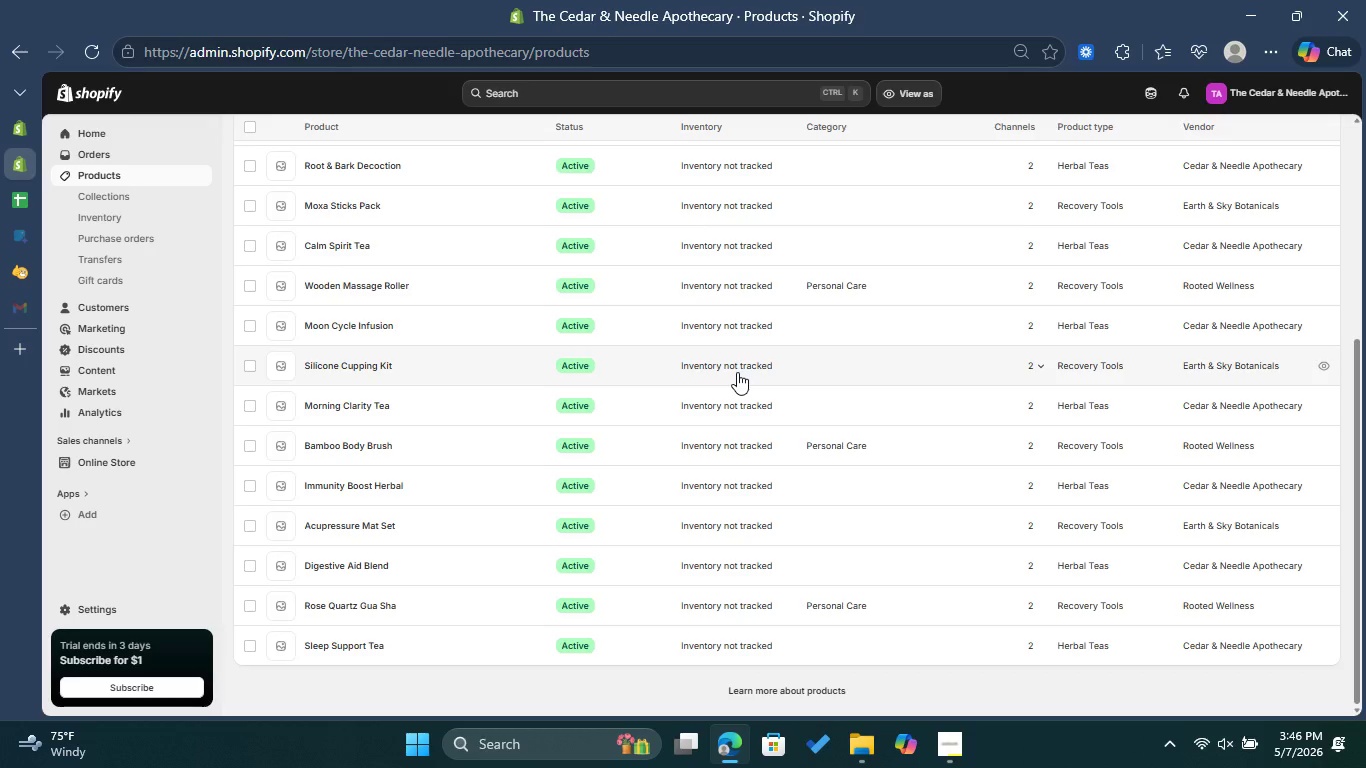 
scroll: coordinate [750, 324], scroll_direction: up, amount: 11.0
 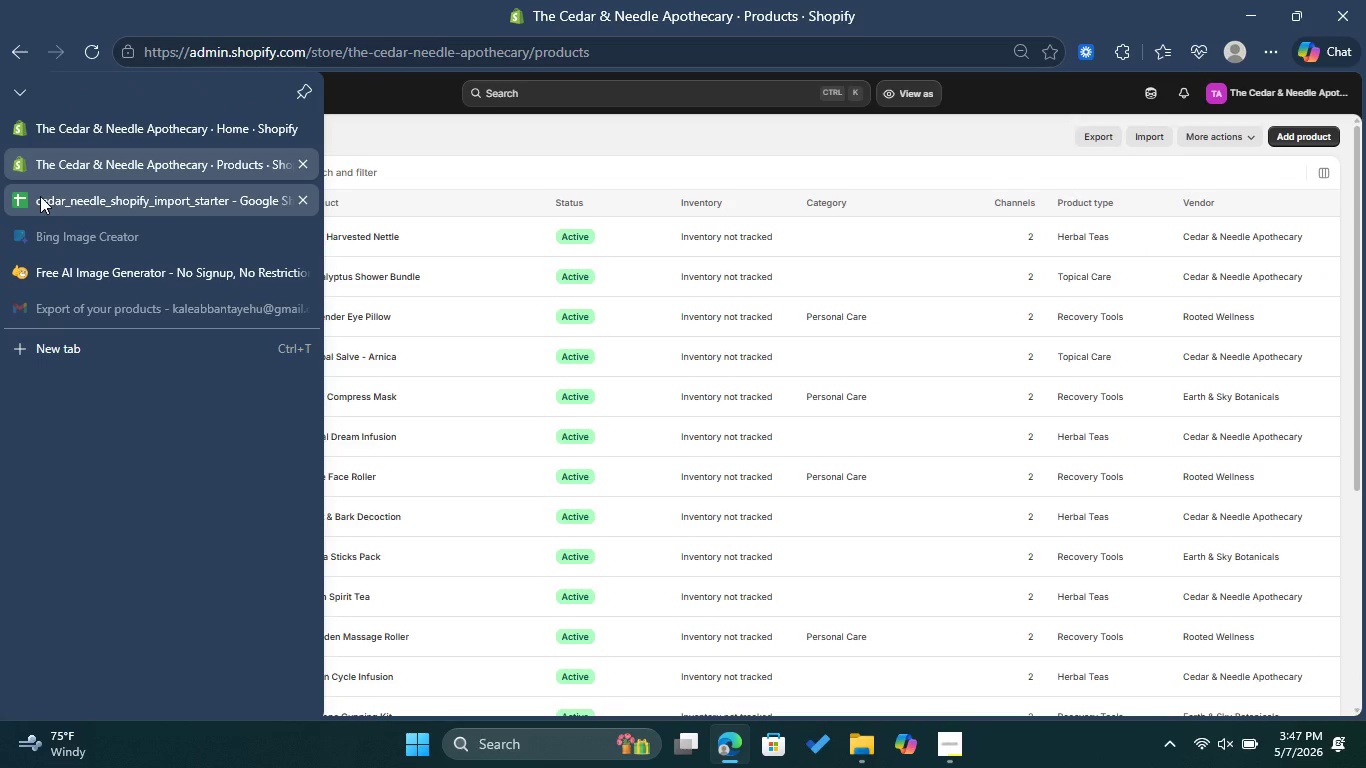 
left_click([40, 196])
 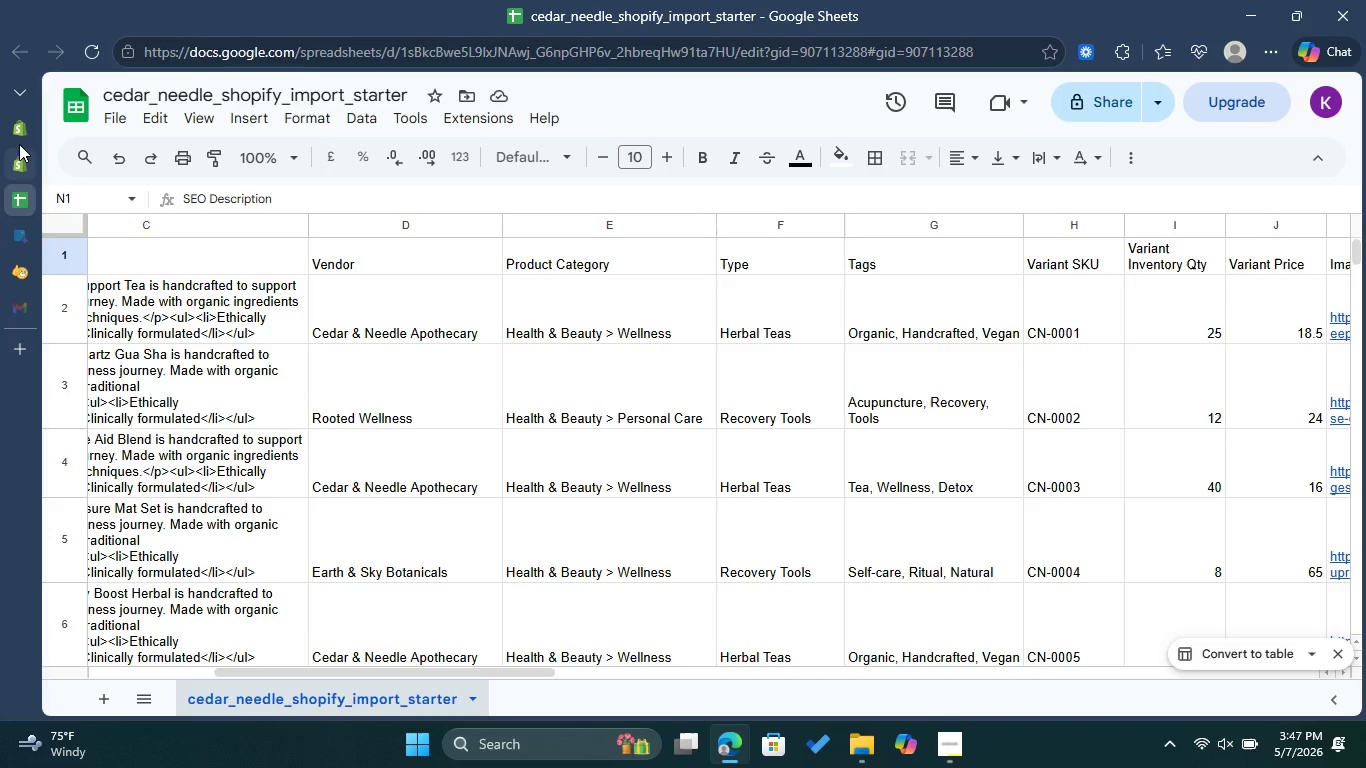 
scroll: coordinate [665, 361], scroll_direction: down, amount: 3.0
 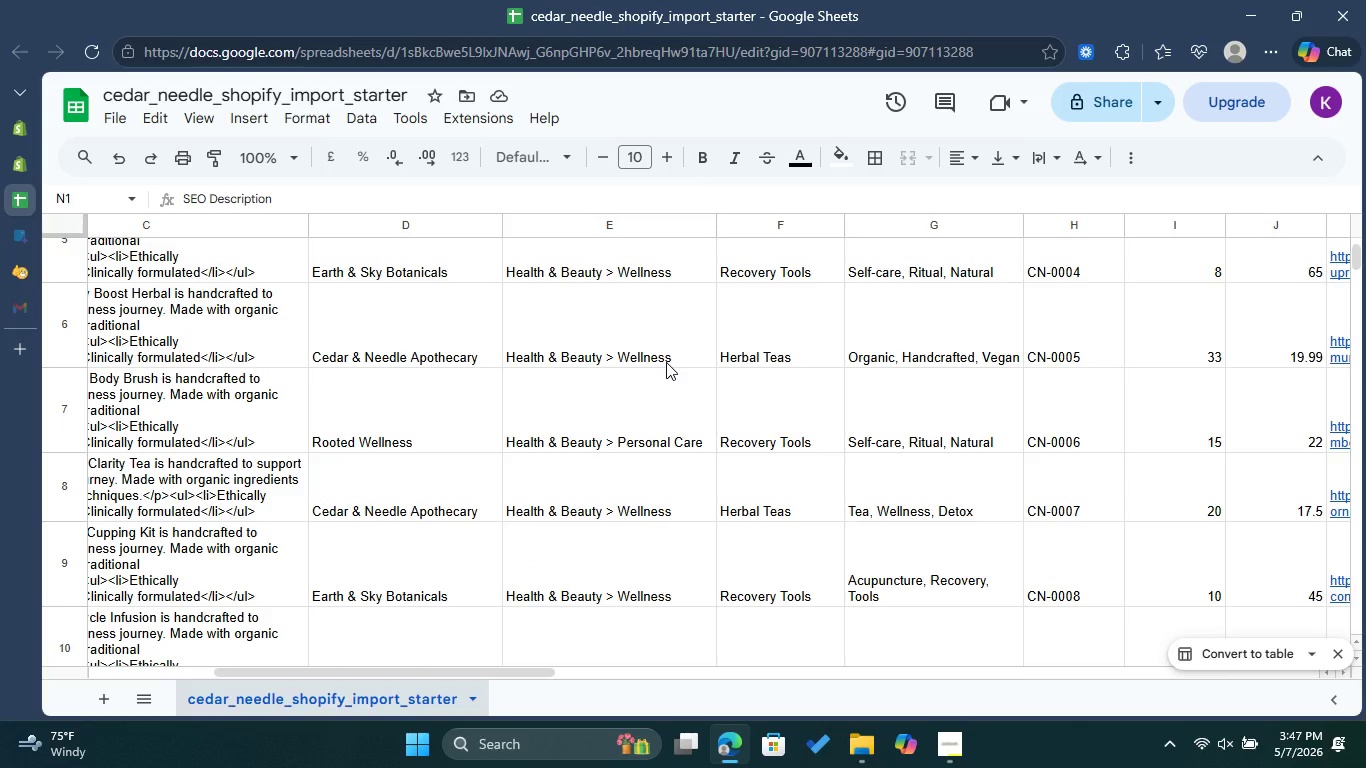 
scroll: coordinate [678, 351], scroll_direction: up, amount: 15.0
 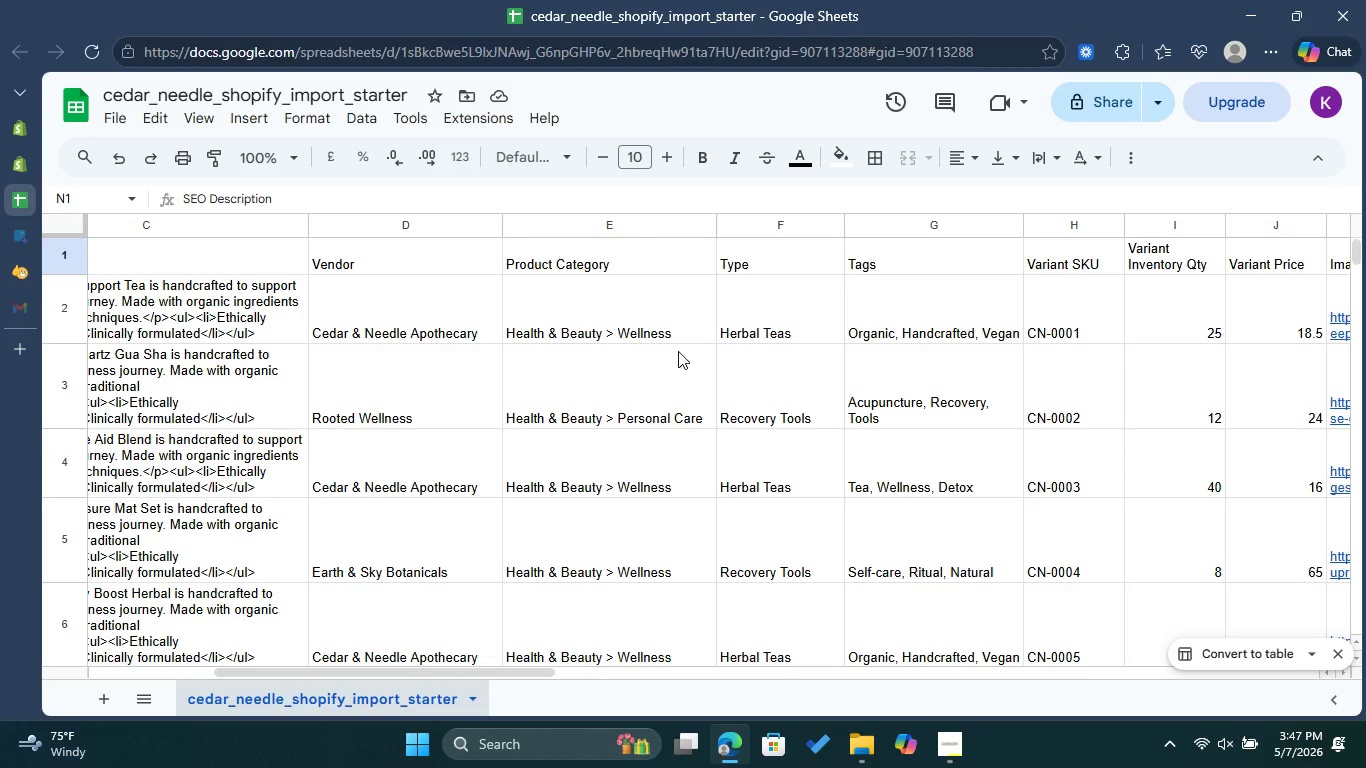 
wait(41.92)
 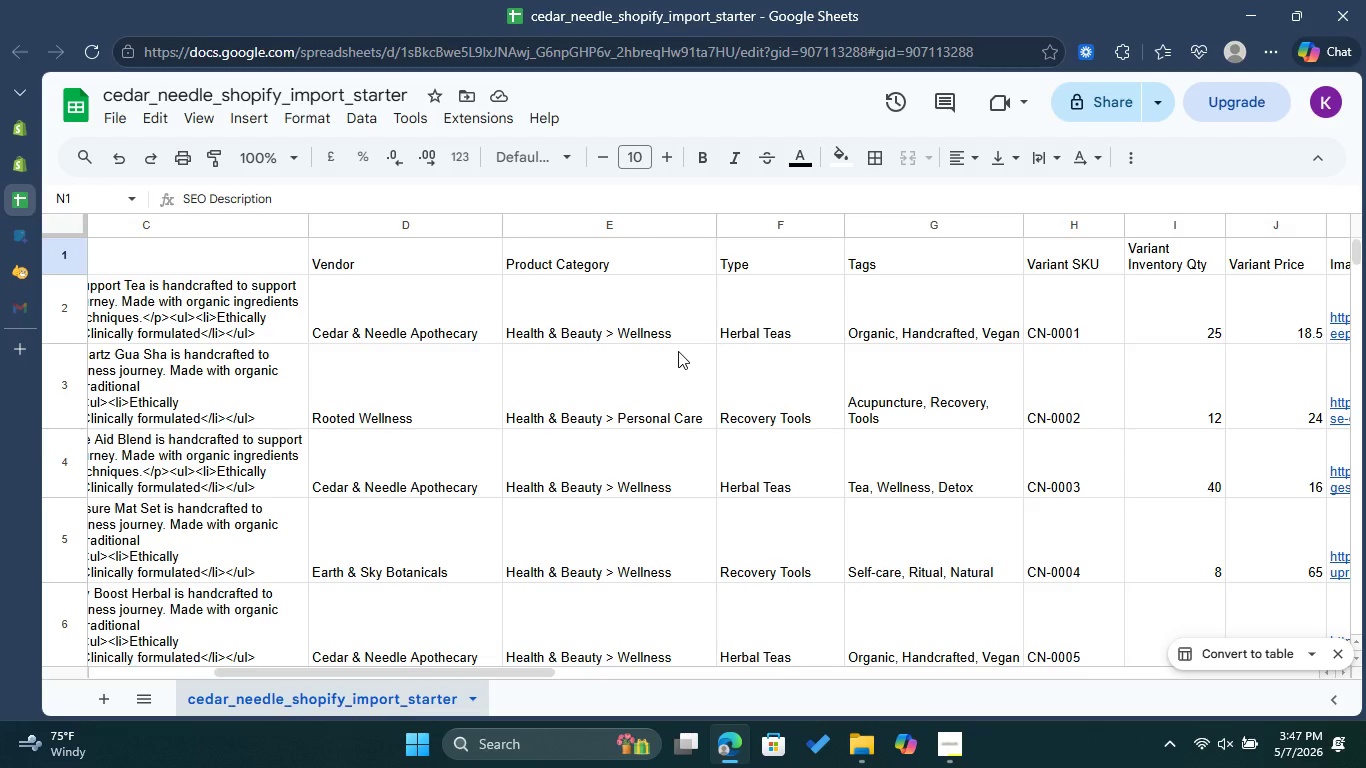 
left_click([31, 135])
 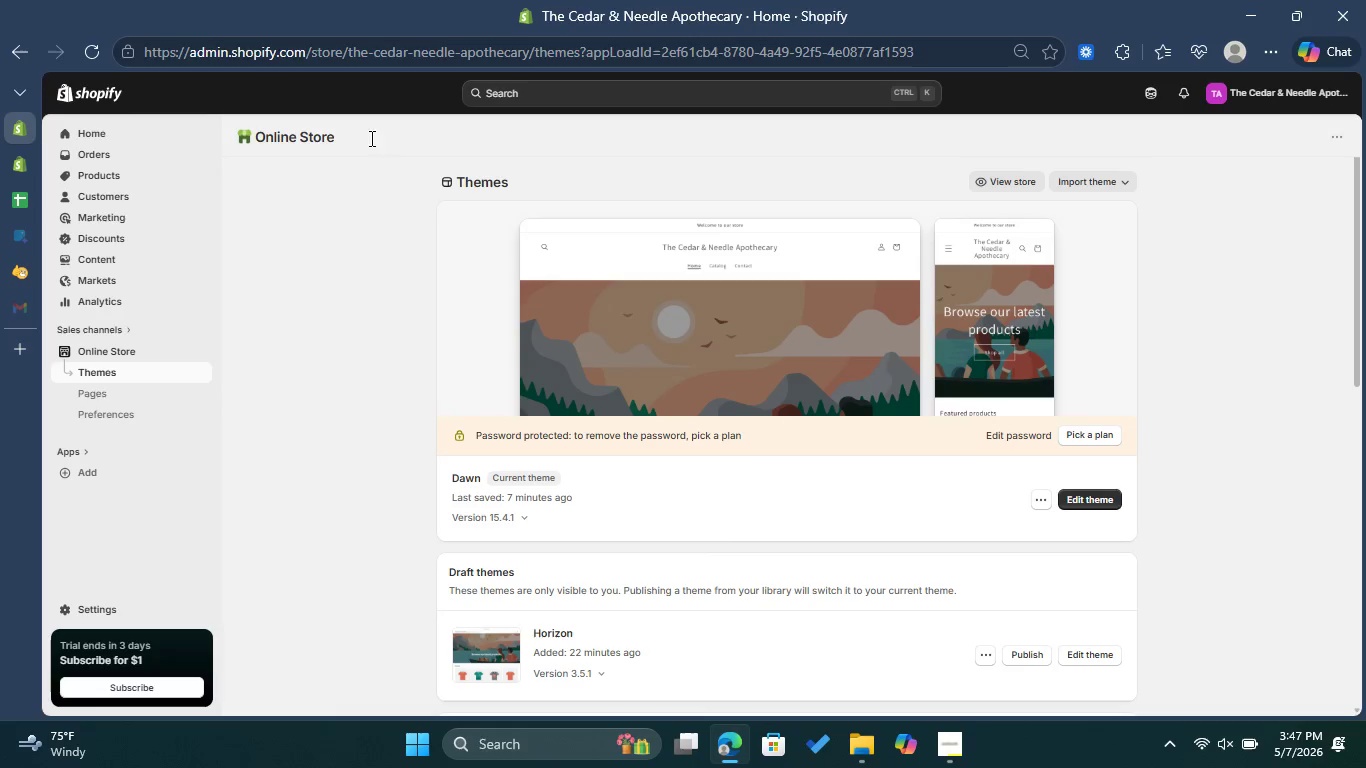 
mouse_move([54, 125])
 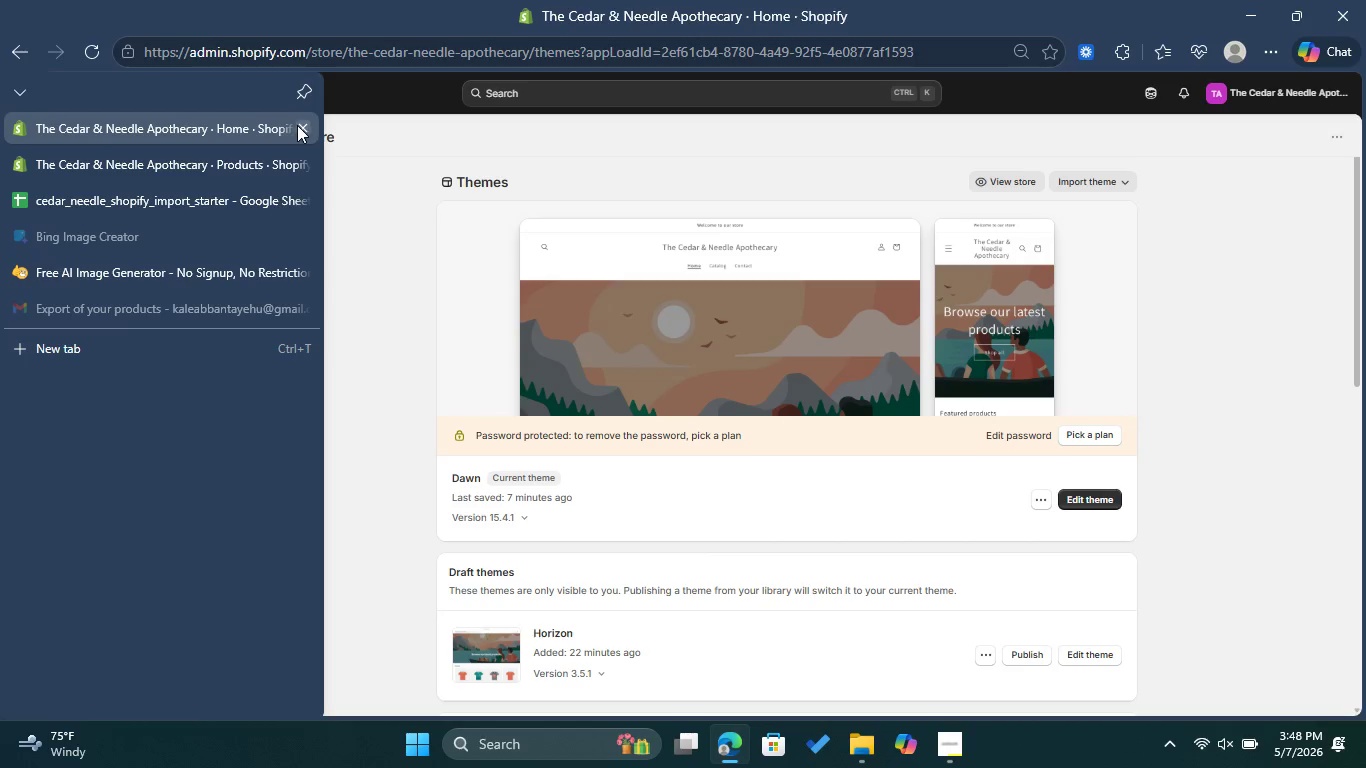 
left_click([299, 126])
 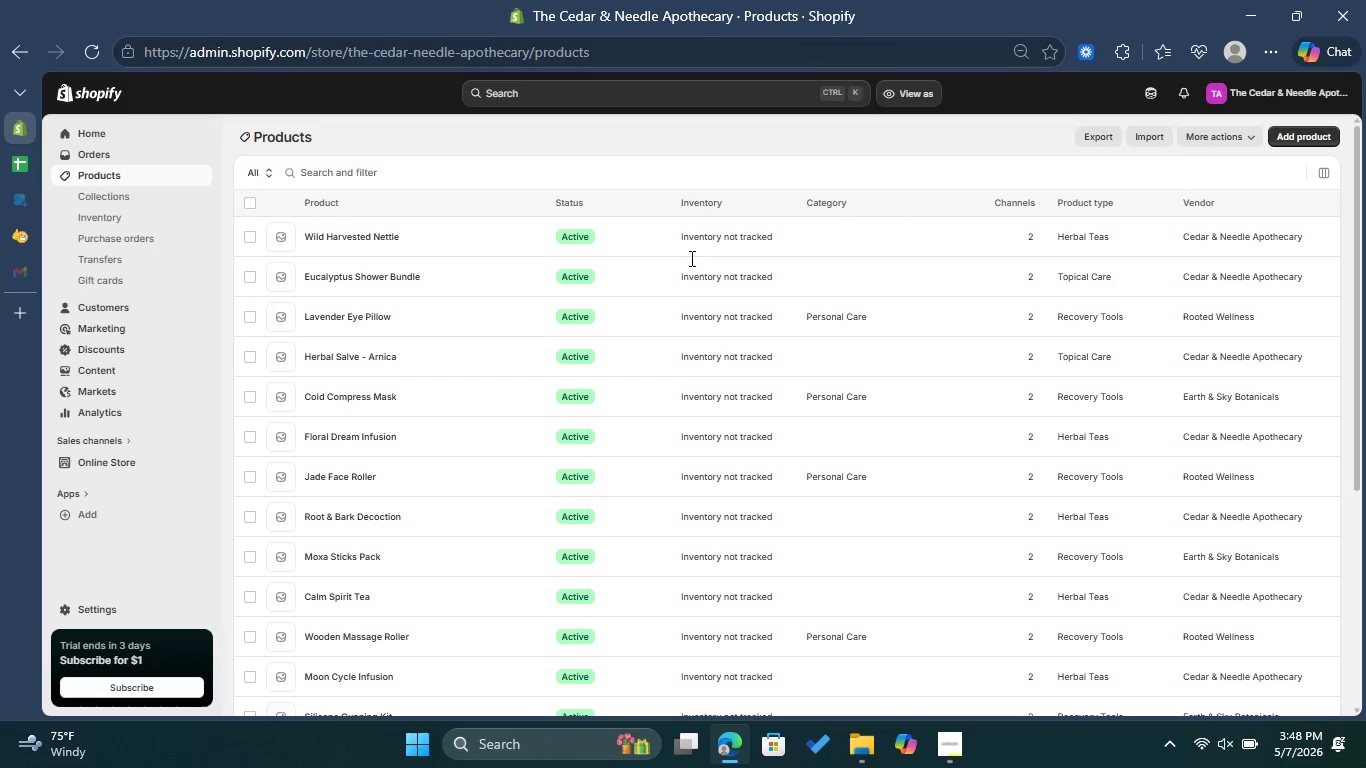 
scroll: coordinate [767, 310], scroll_direction: down, amount: 10.0
 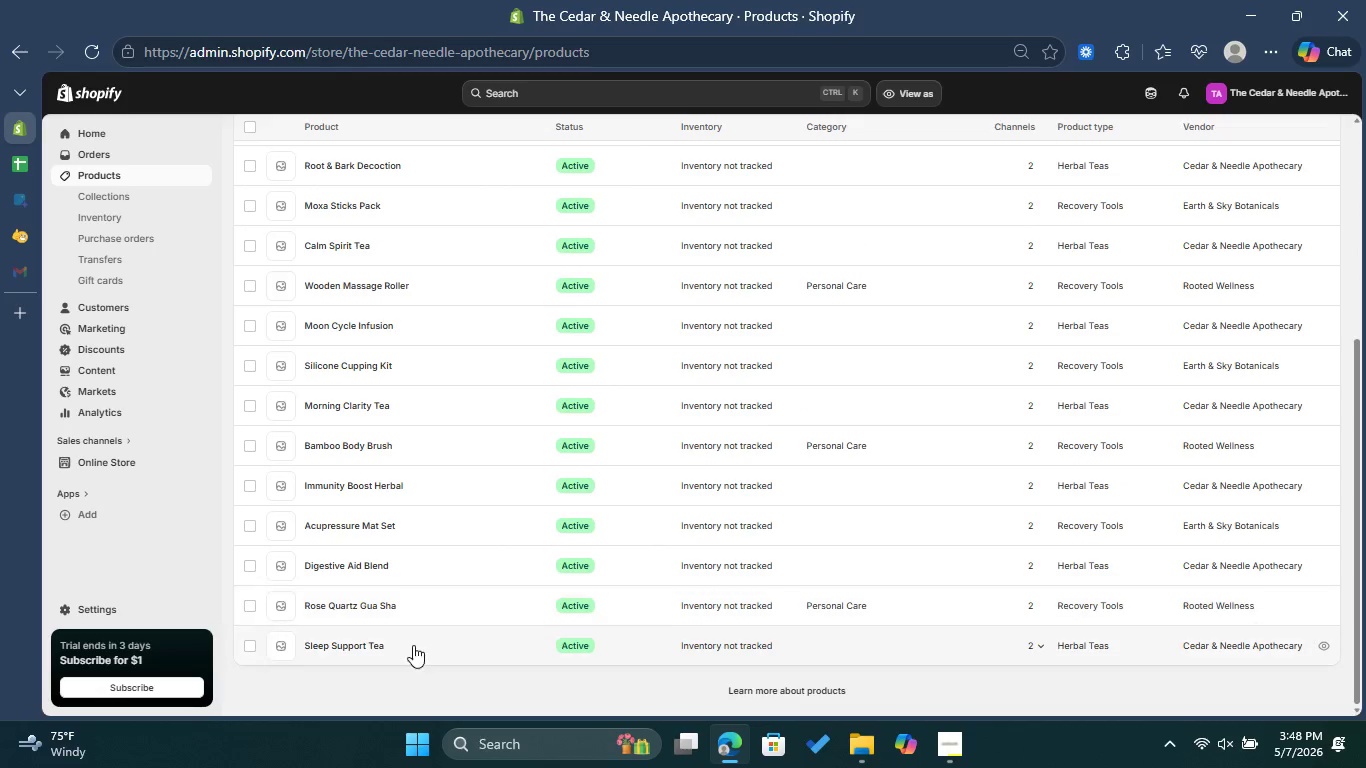 
left_click([395, 650])
 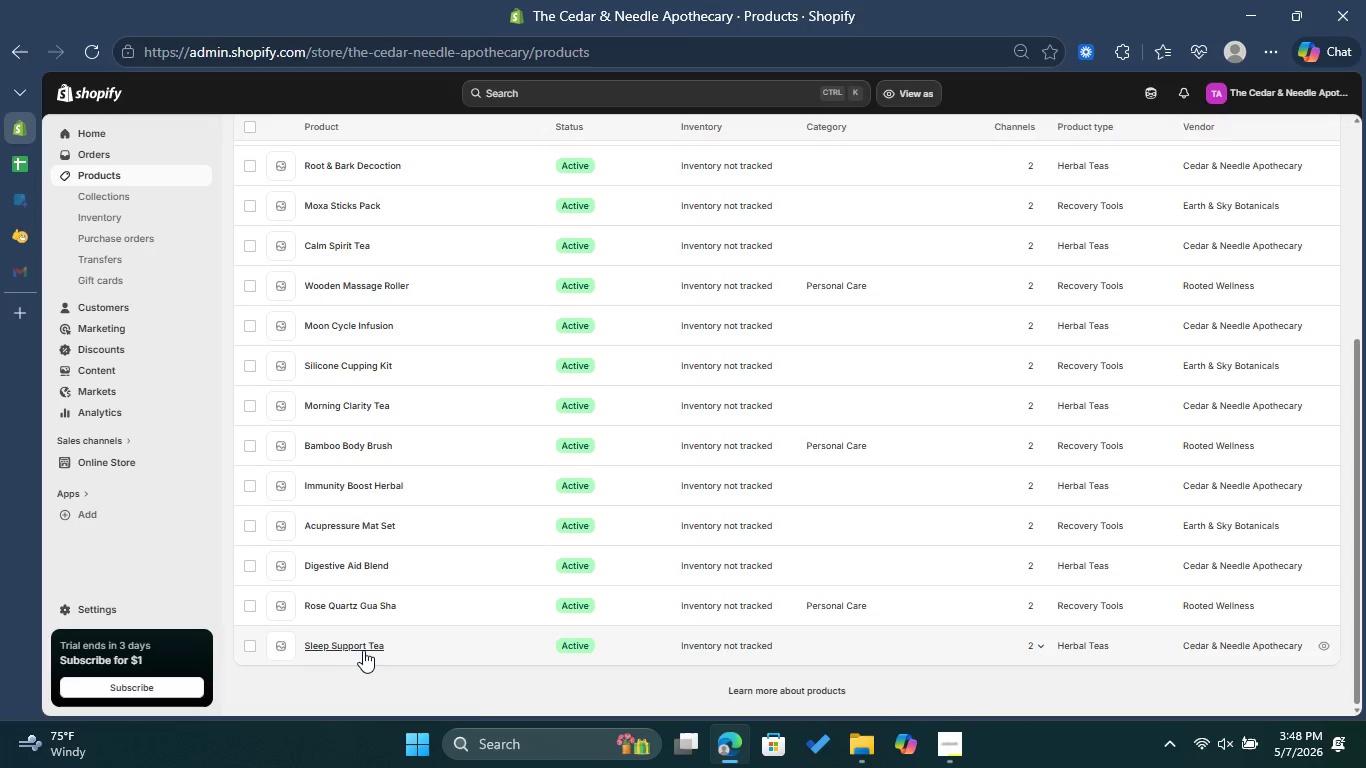 
left_click([353, 651])
 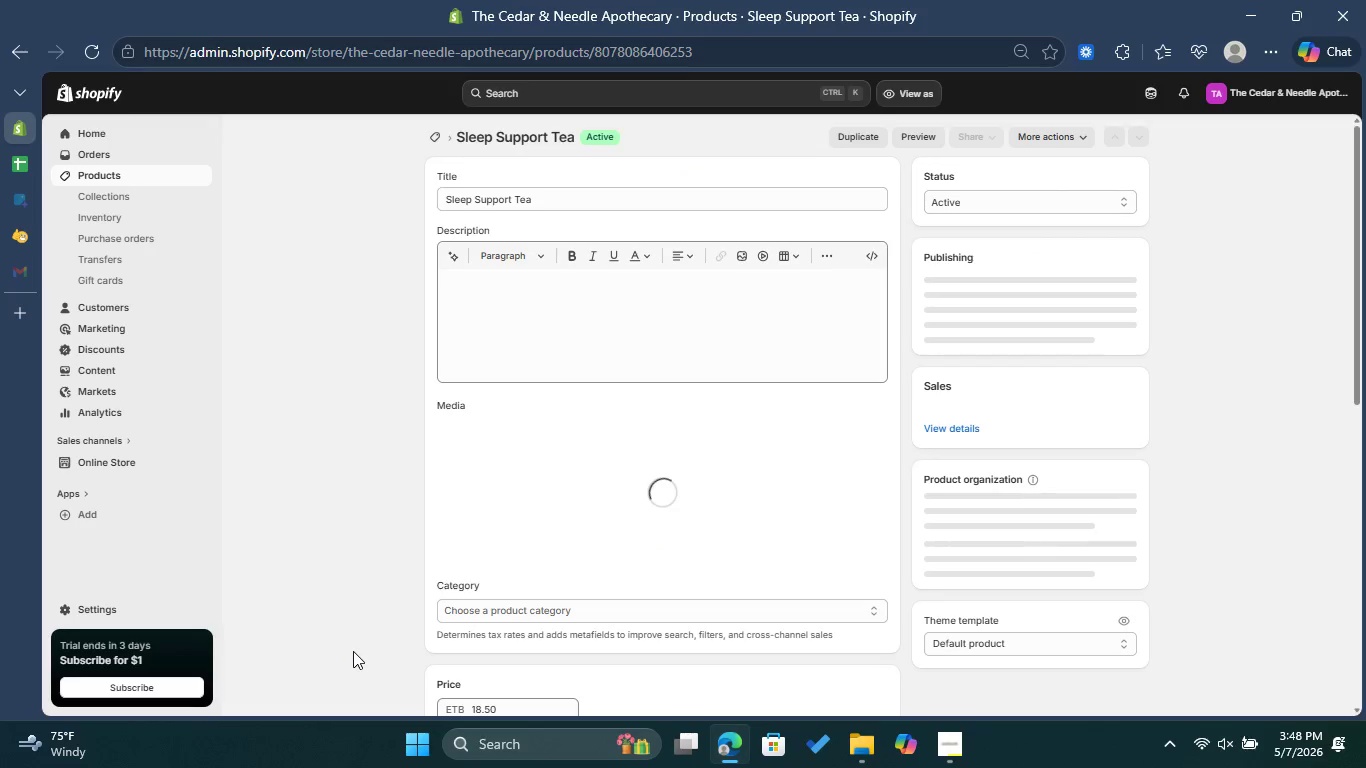 
wait(8.75)
 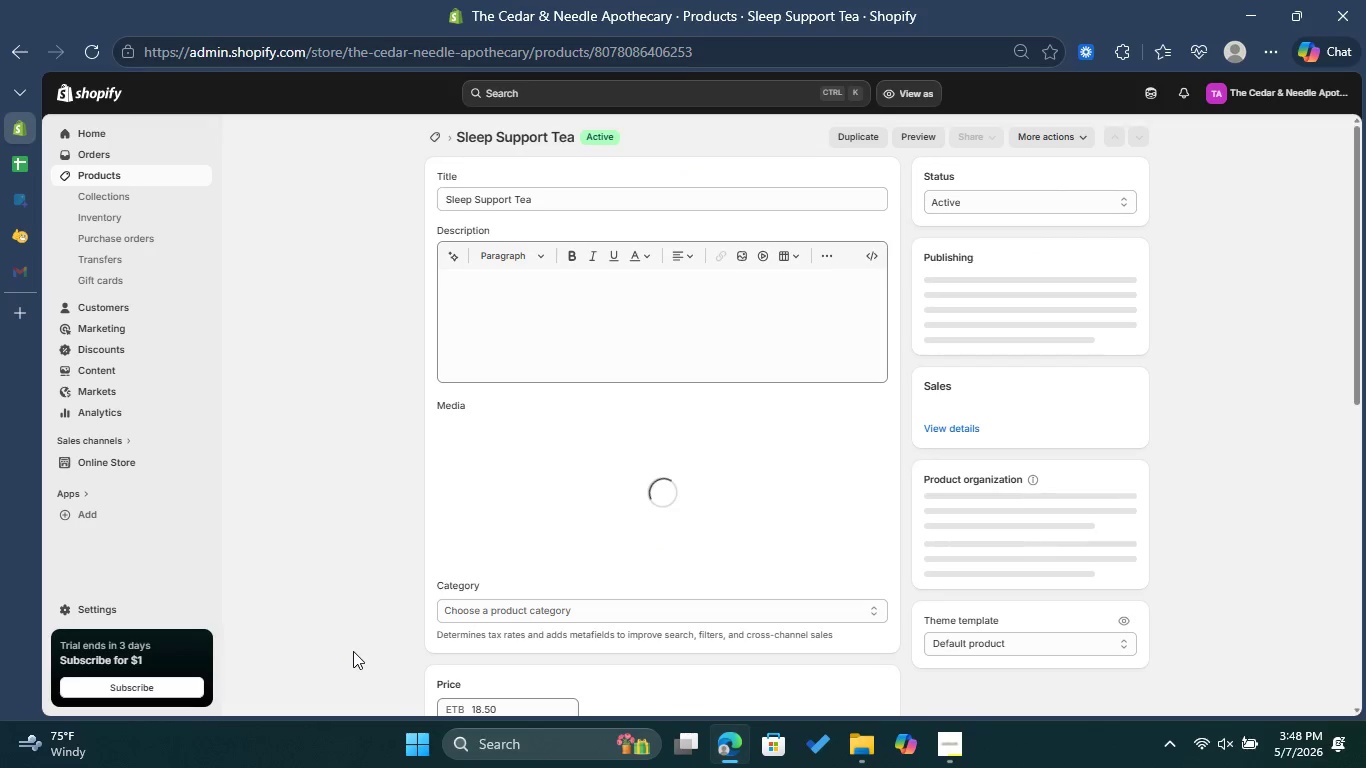 
scroll: coordinate [710, 552], scroll_direction: down, amount: 4.0
 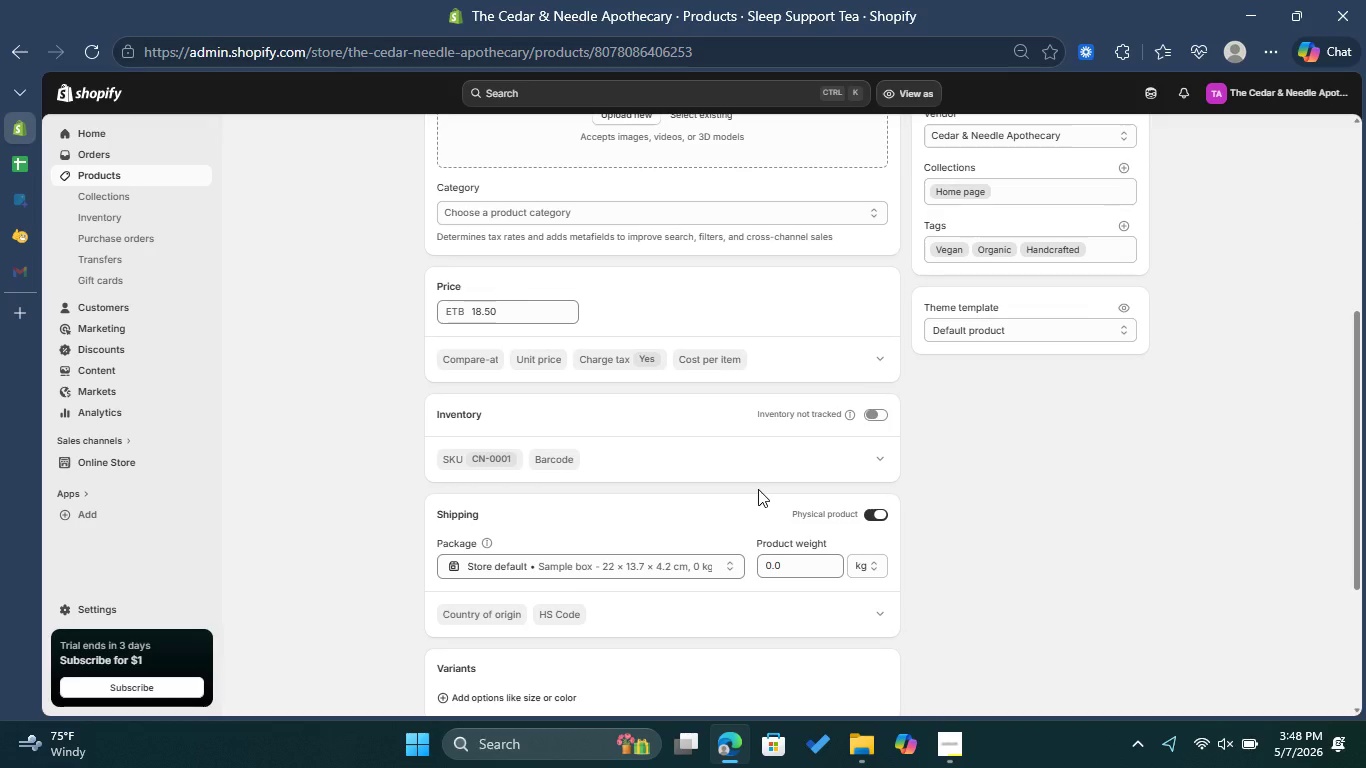 
left_click([19, 164])
 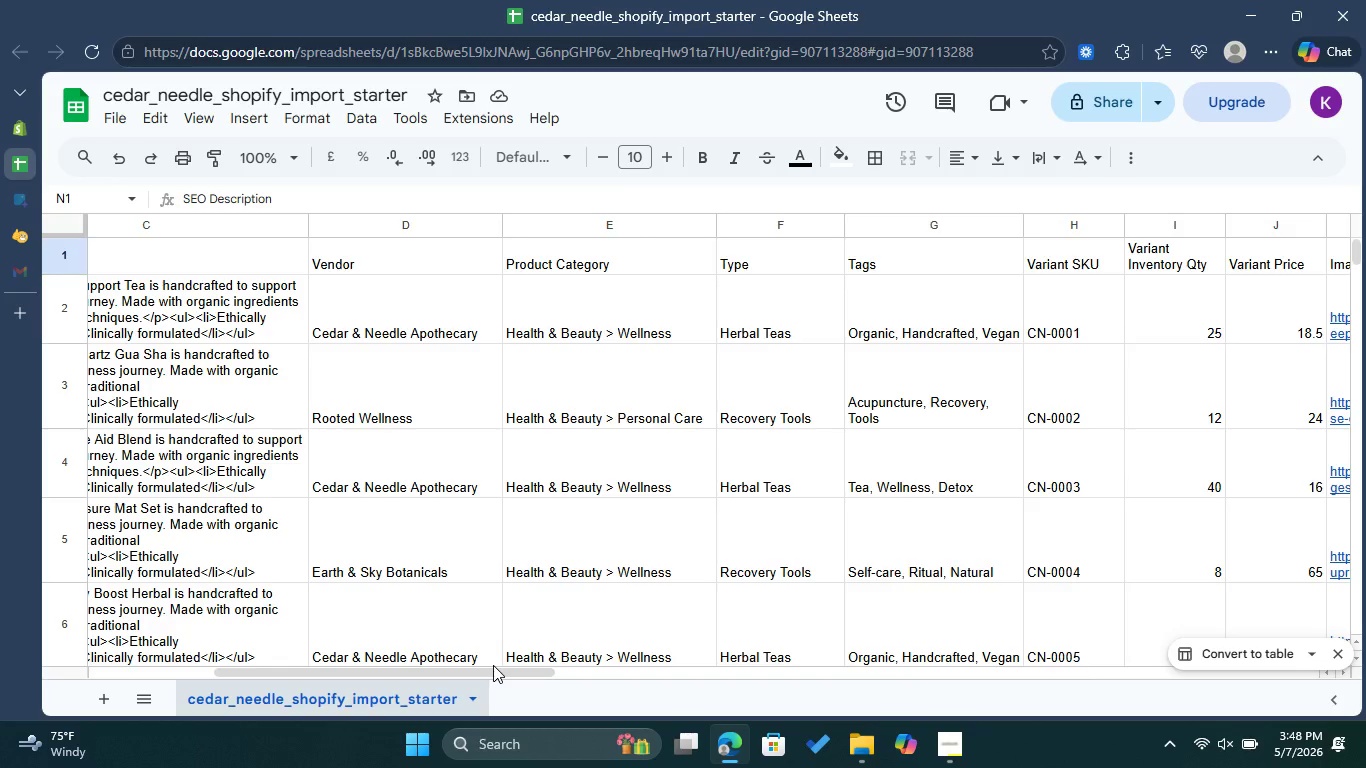 
left_click_drag(start_coordinate=[497, 667], to_coordinate=[601, 667])
 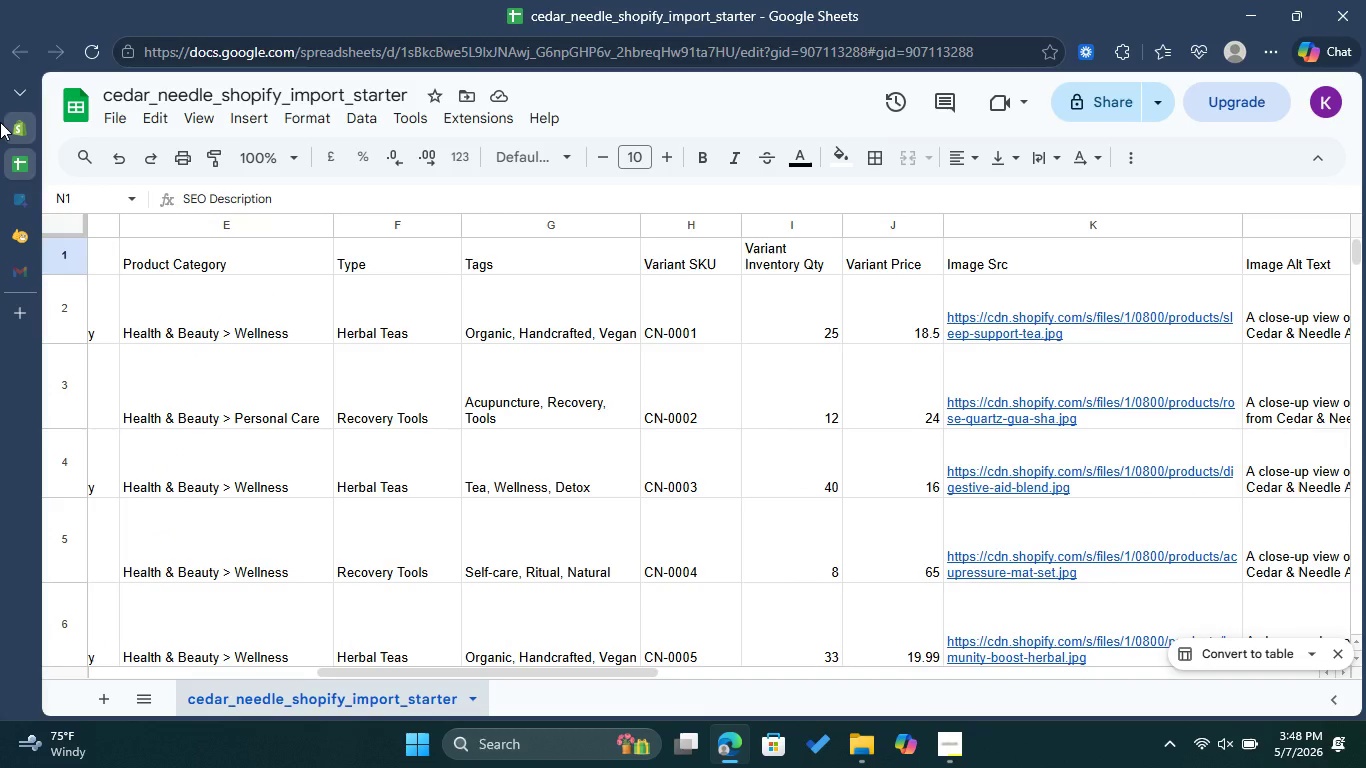 
left_click([24, 118])
 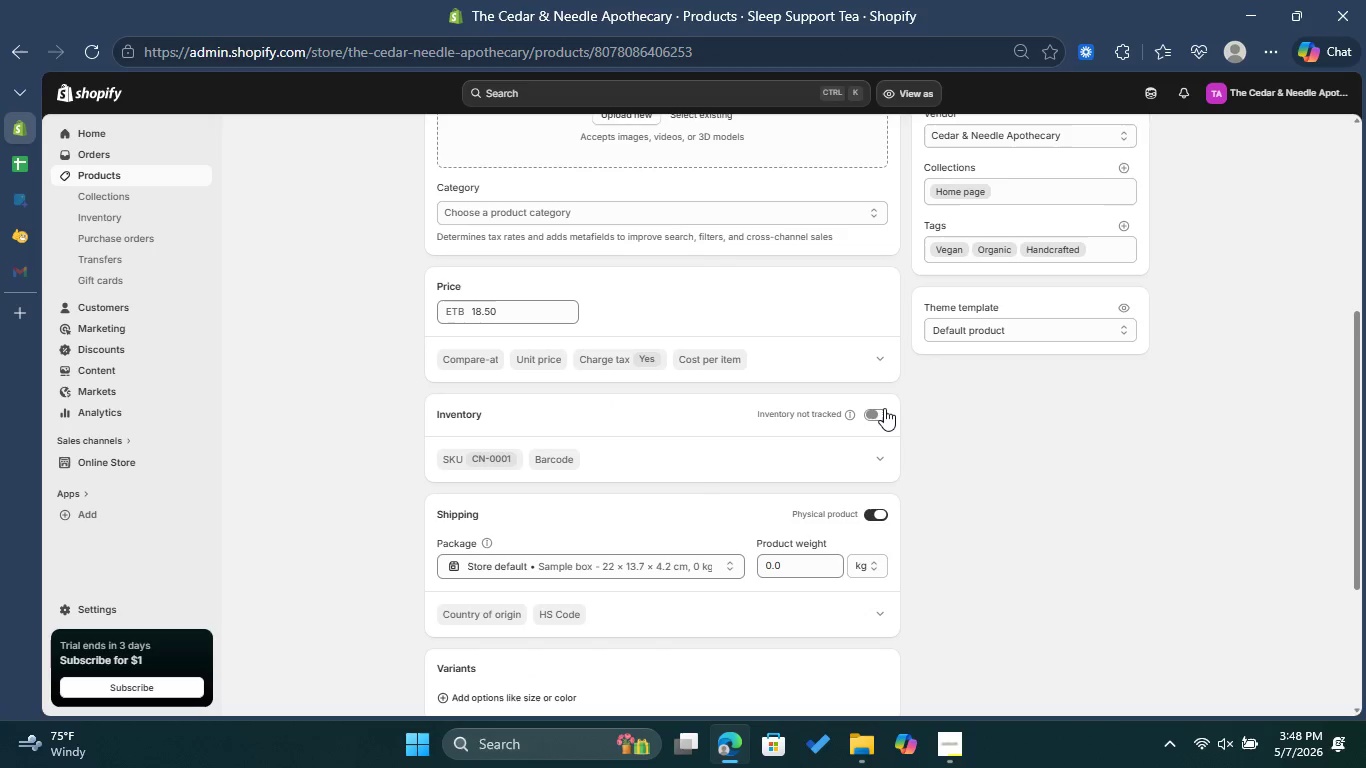 
left_click([877, 412])
 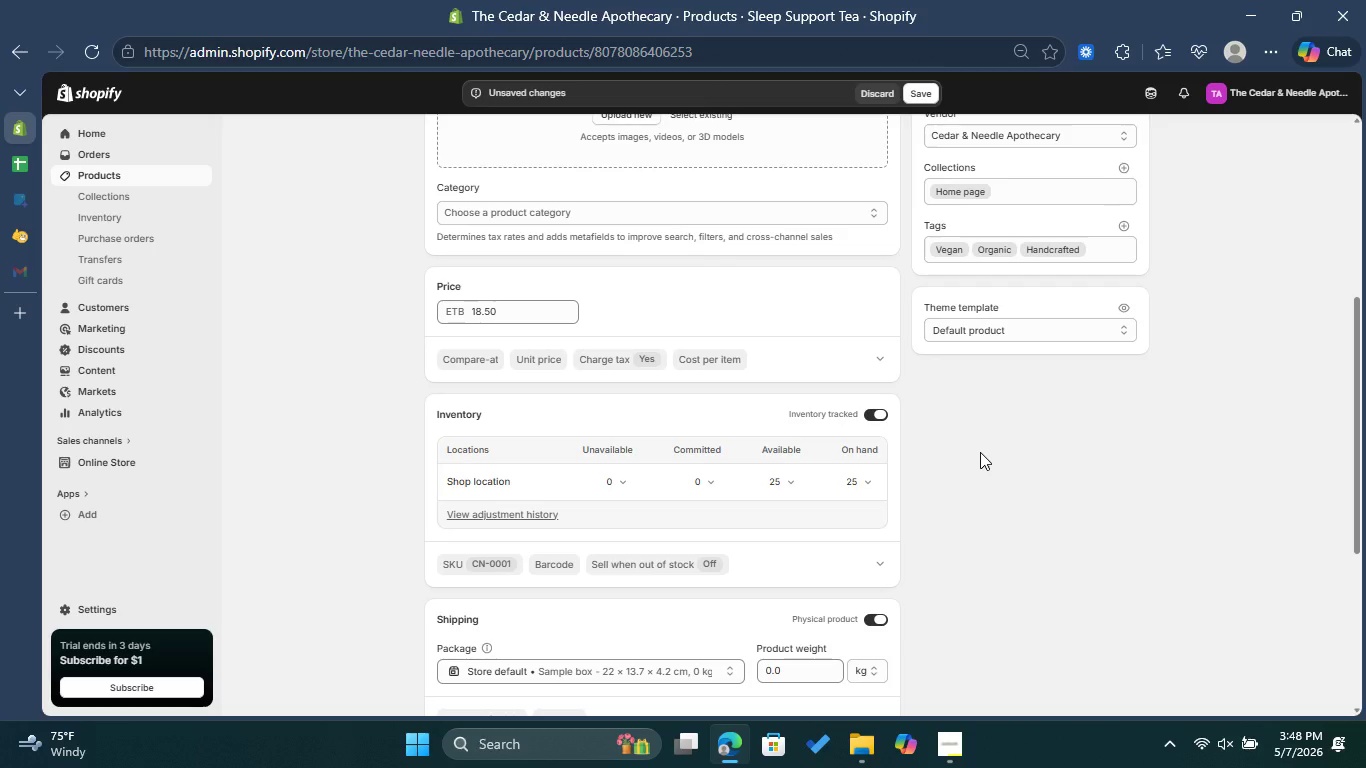 
scroll: coordinate [981, 452], scroll_direction: down, amount: 1.0
 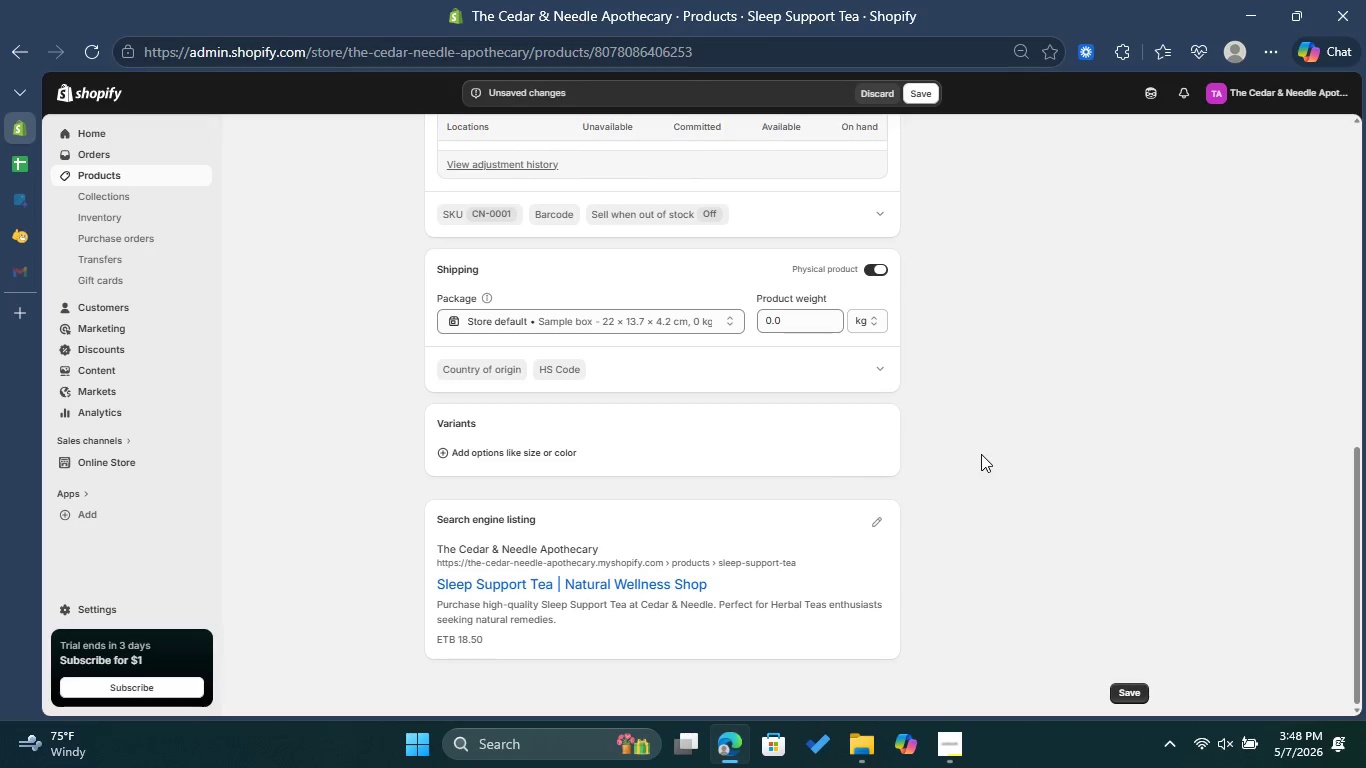 
left_click([874, 520])
 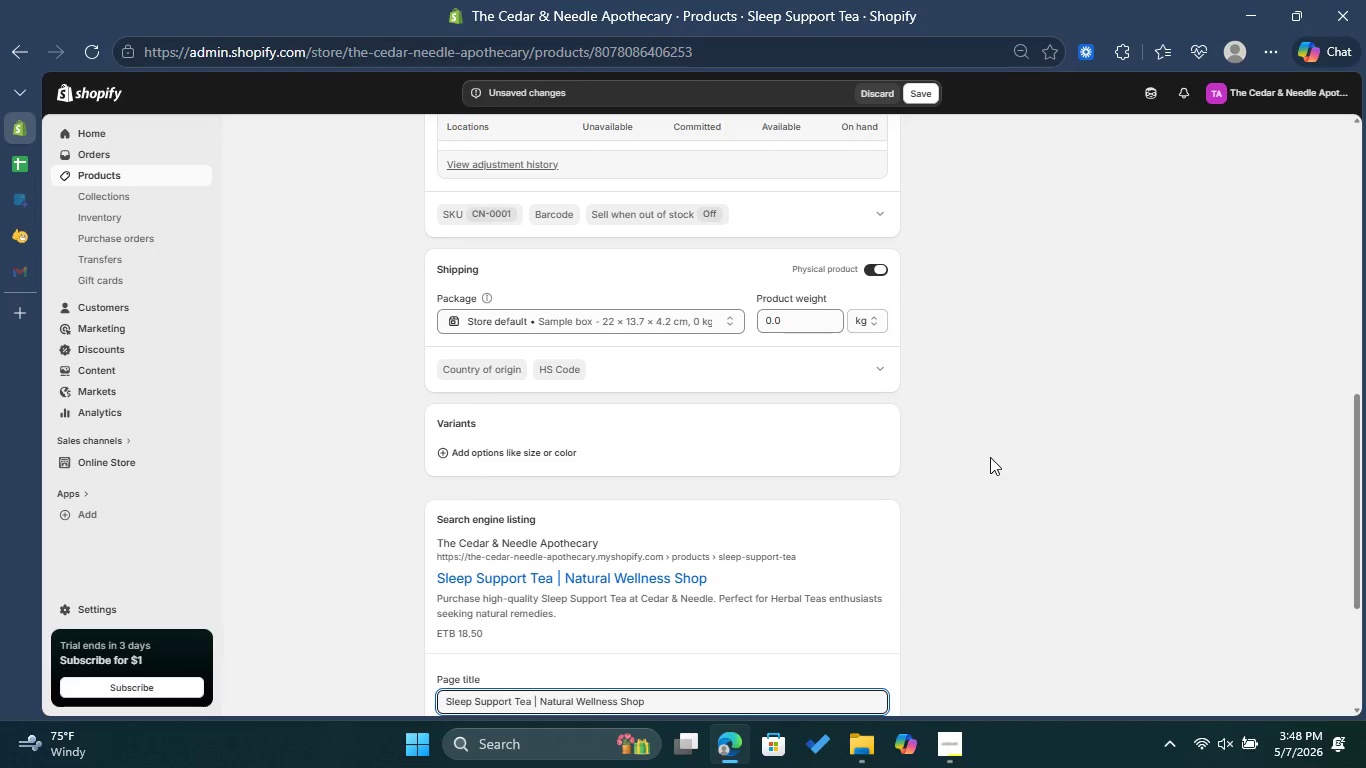 
scroll: coordinate [994, 456], scroll_direction: down, amount: 3.0
 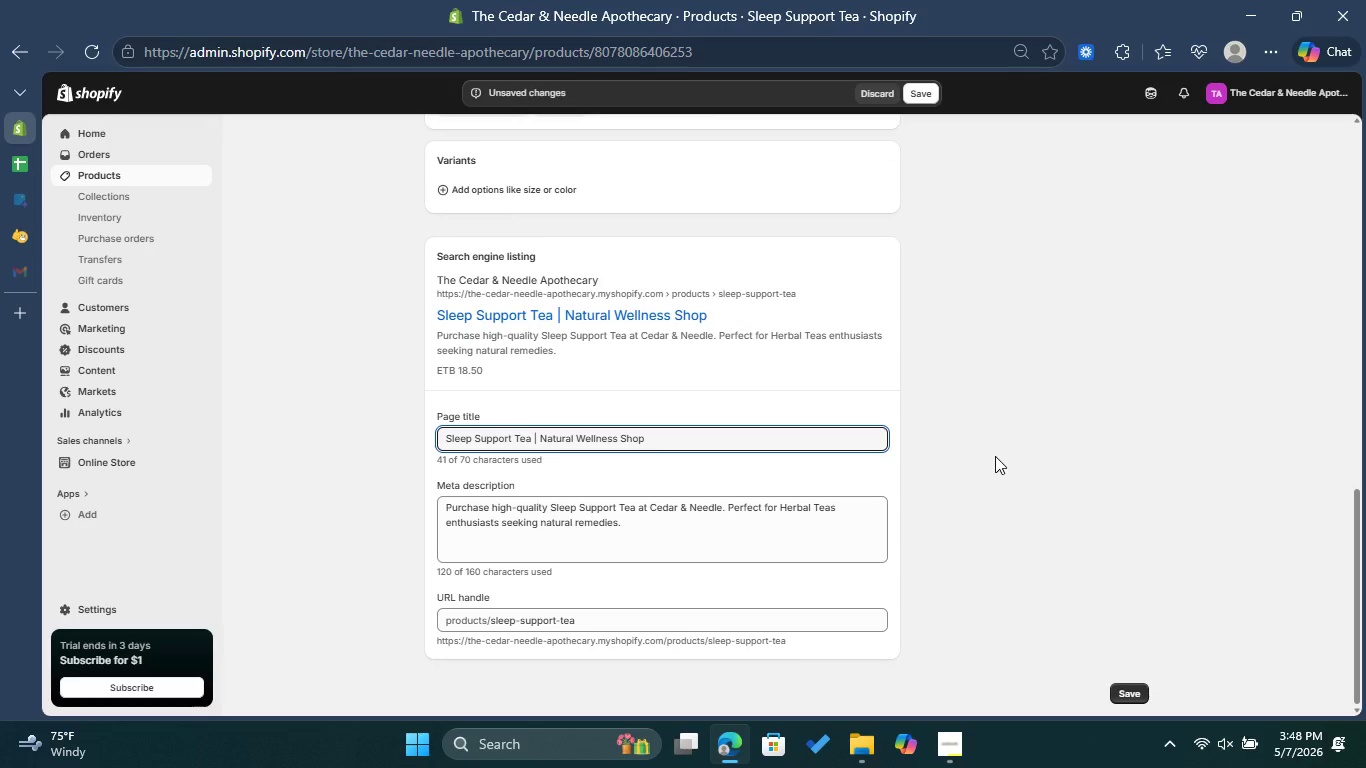 
wait(7.7)
 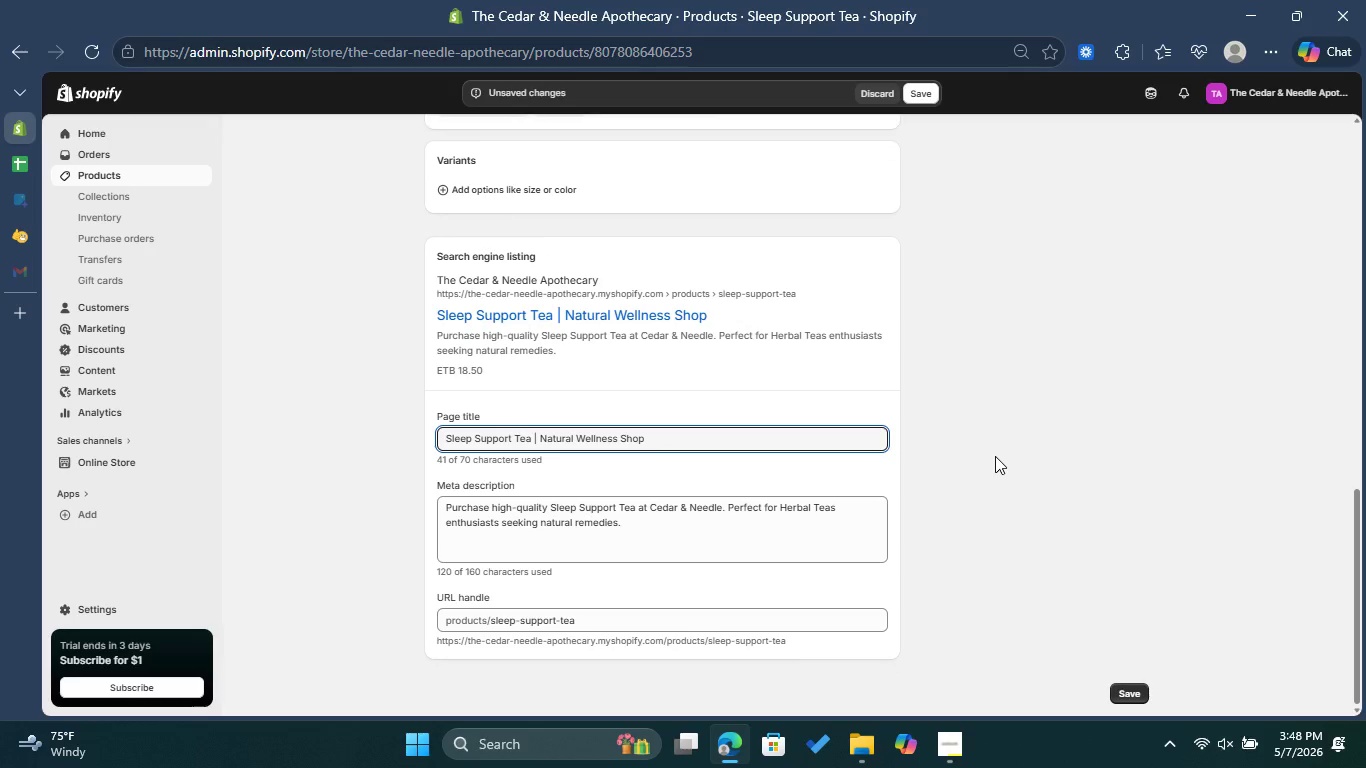 
scroll: coordinate [964, 459], scroll_direction: down, amount: 1.0
 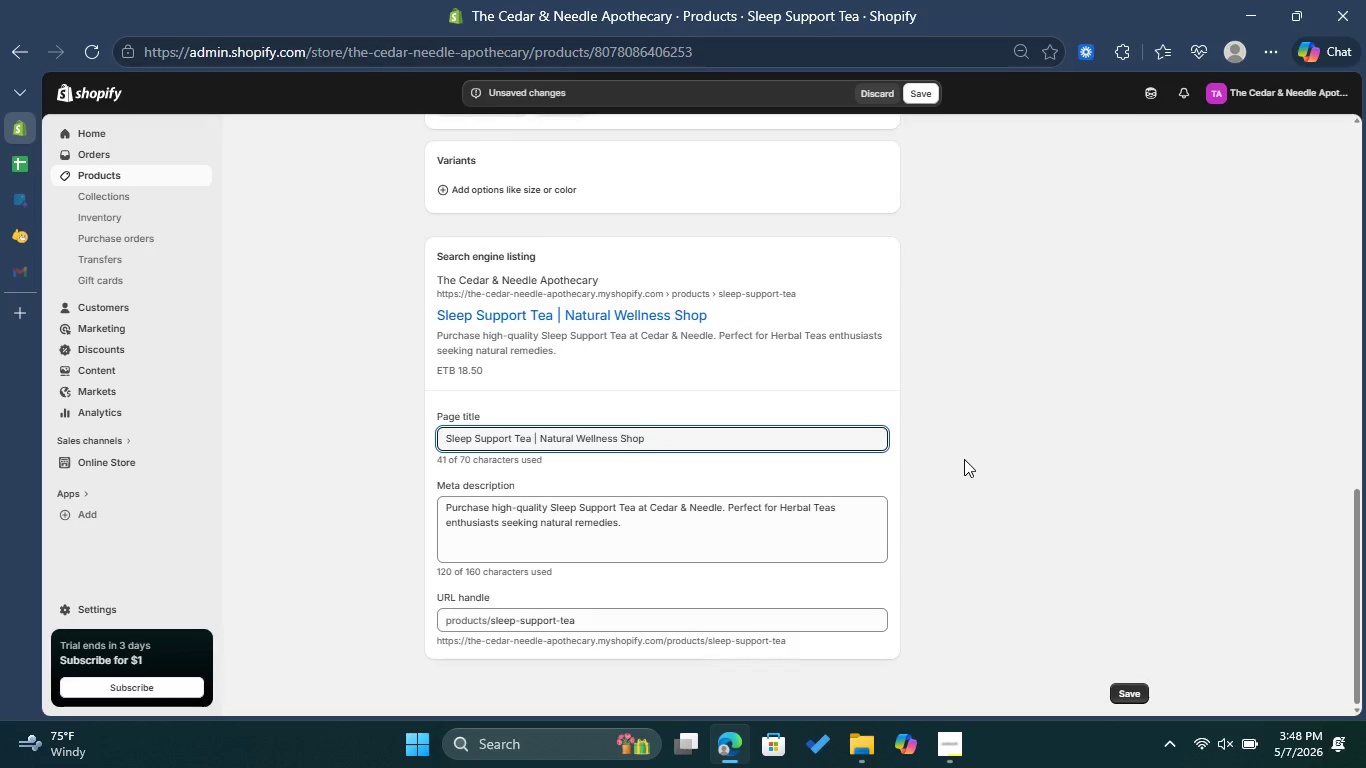 
scroll: coordinate [964, 459], scroll_direction: up, amount: 8.0
 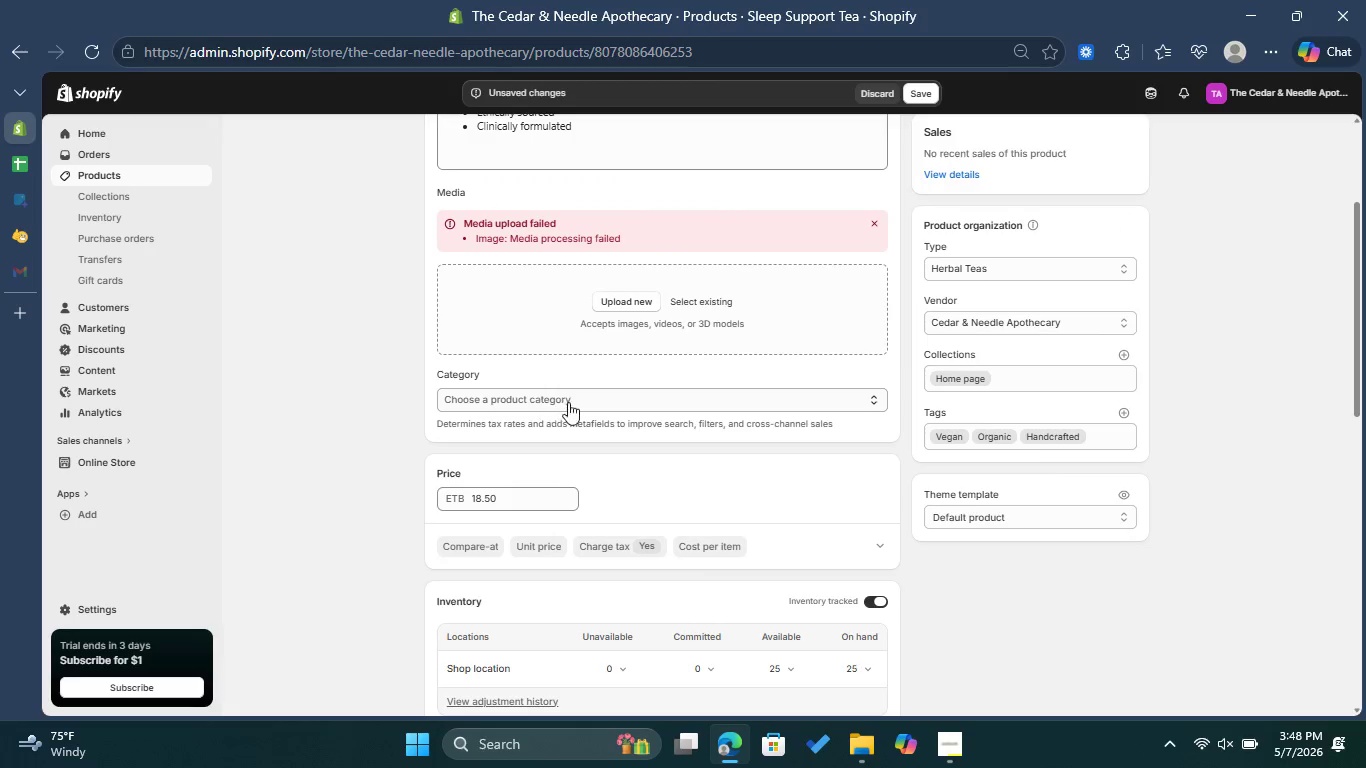 
left_click([631, 409])
 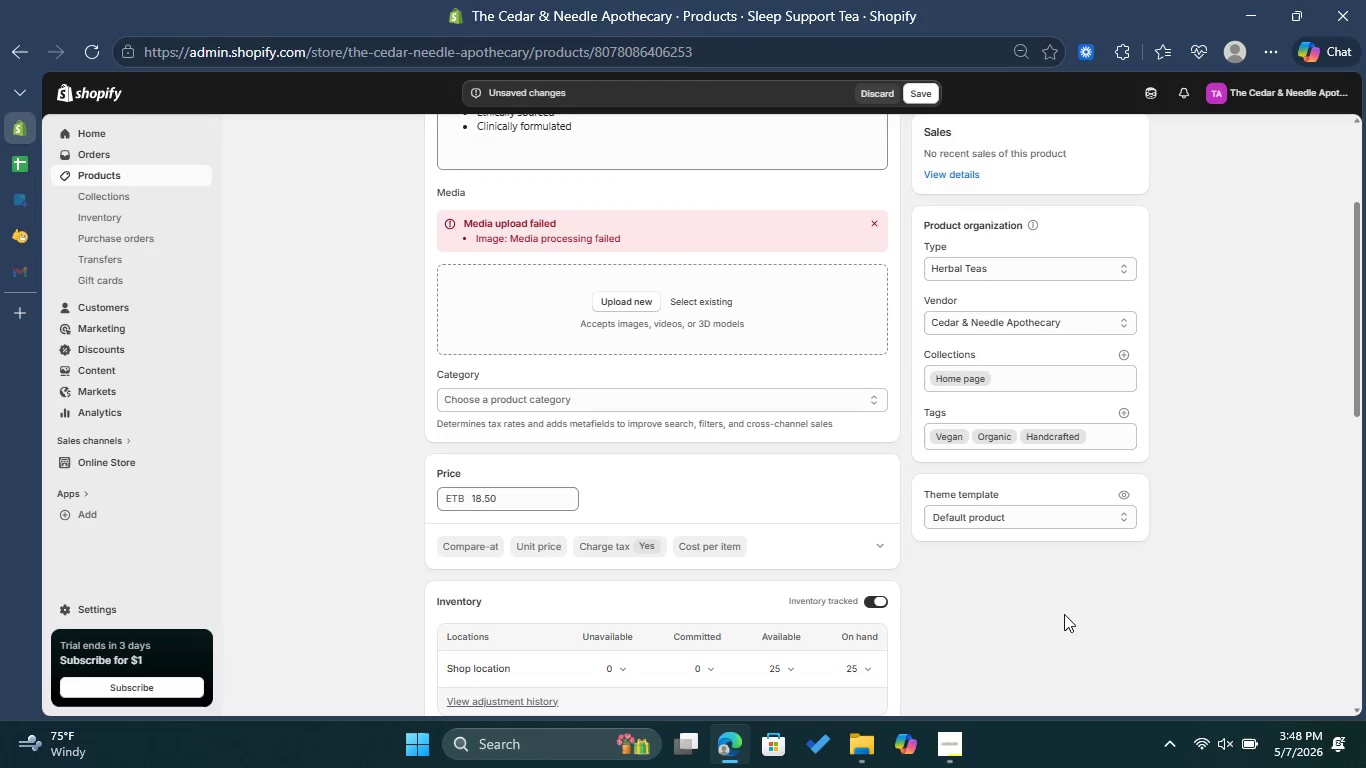 
scroll: coordinate [1013, 592], scroll_direction: up, amount: 1.0
 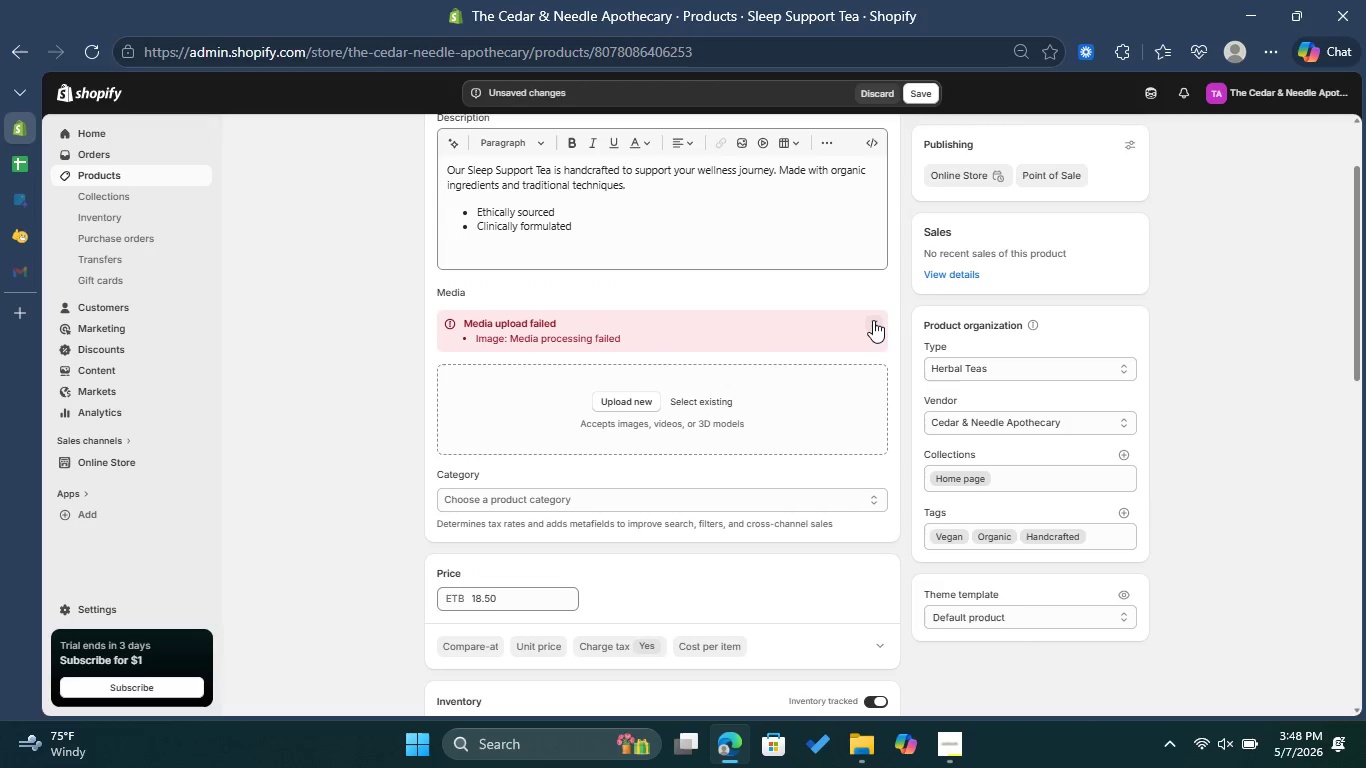 
left_click([872, 320])
 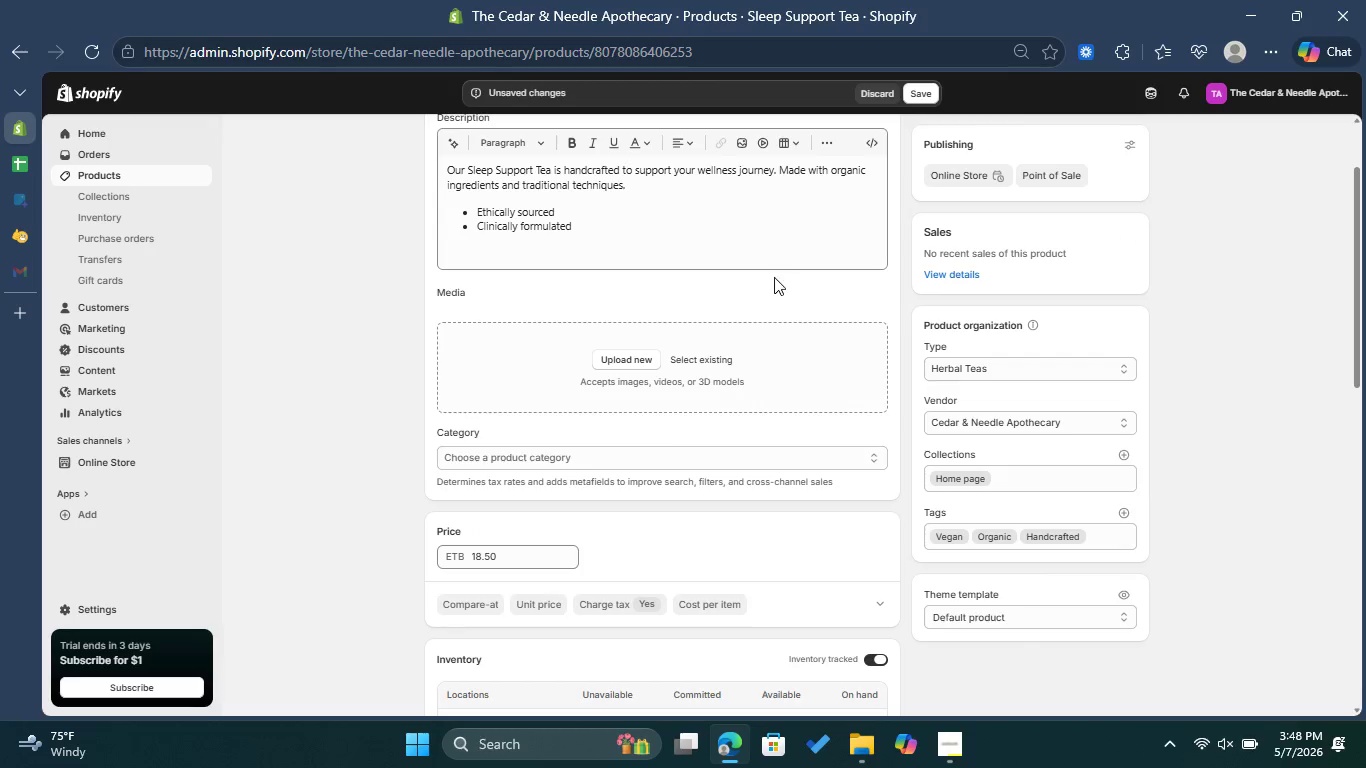 
scroll: coordinate [773, 276], scroll_direction: up, amount: 1.0
 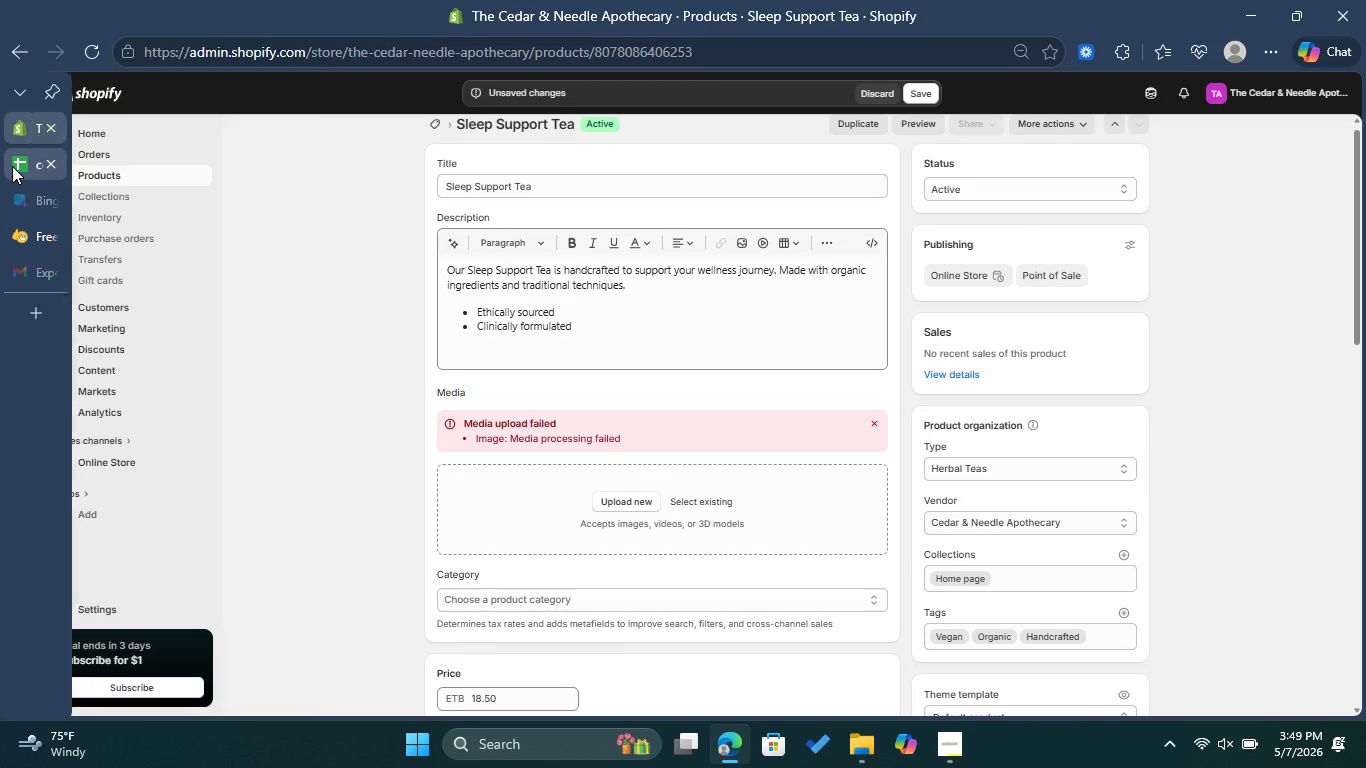 
left_click([12, 166])
 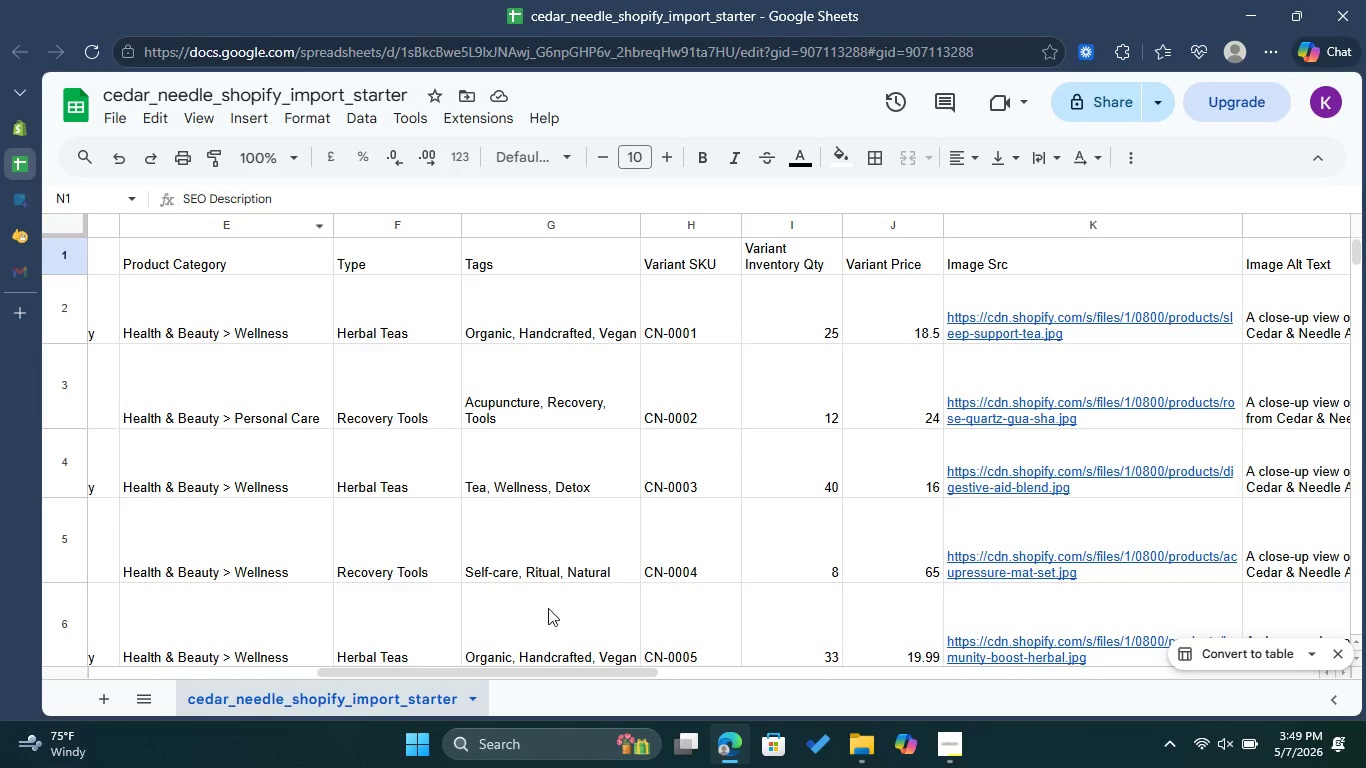 
left_click_drag(start_coordinate=[493, 667], to_coordinate=[138, 651])
 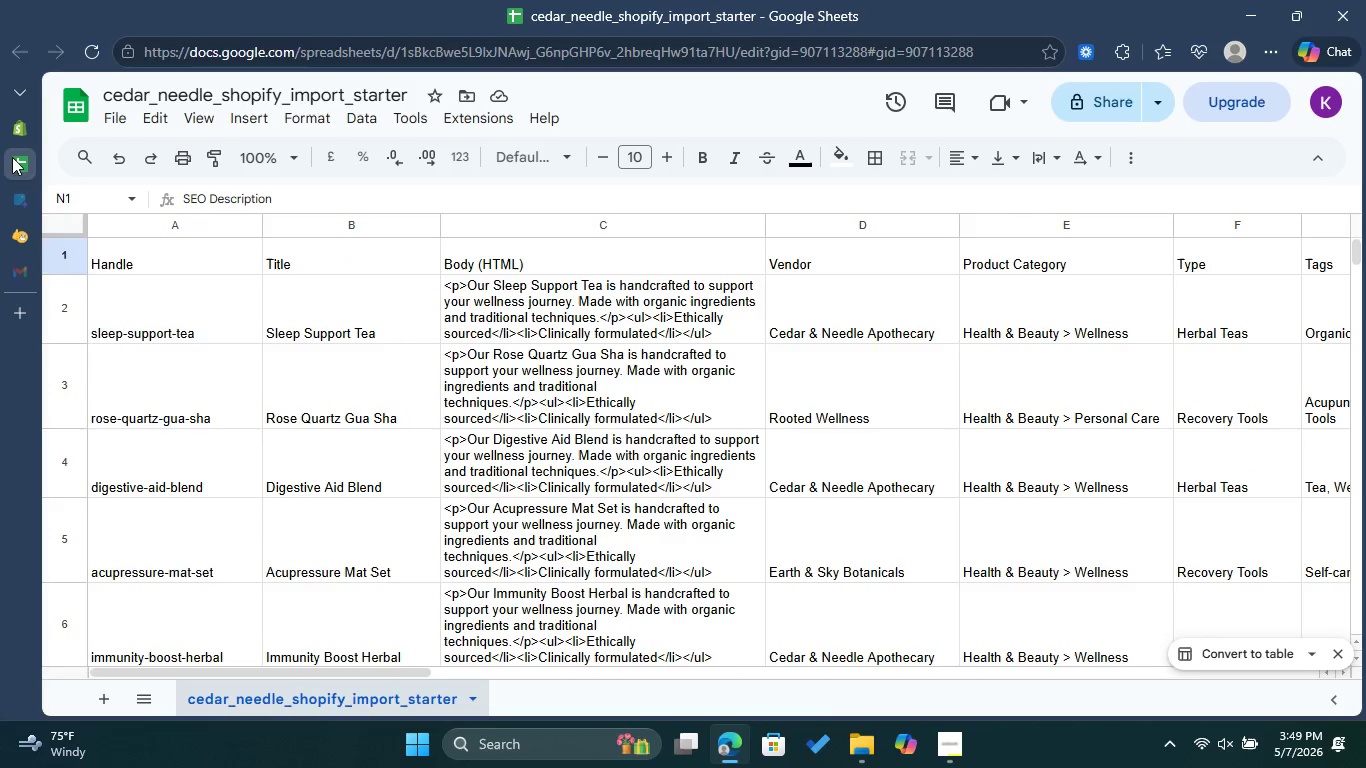 
left_click([14, 123])
 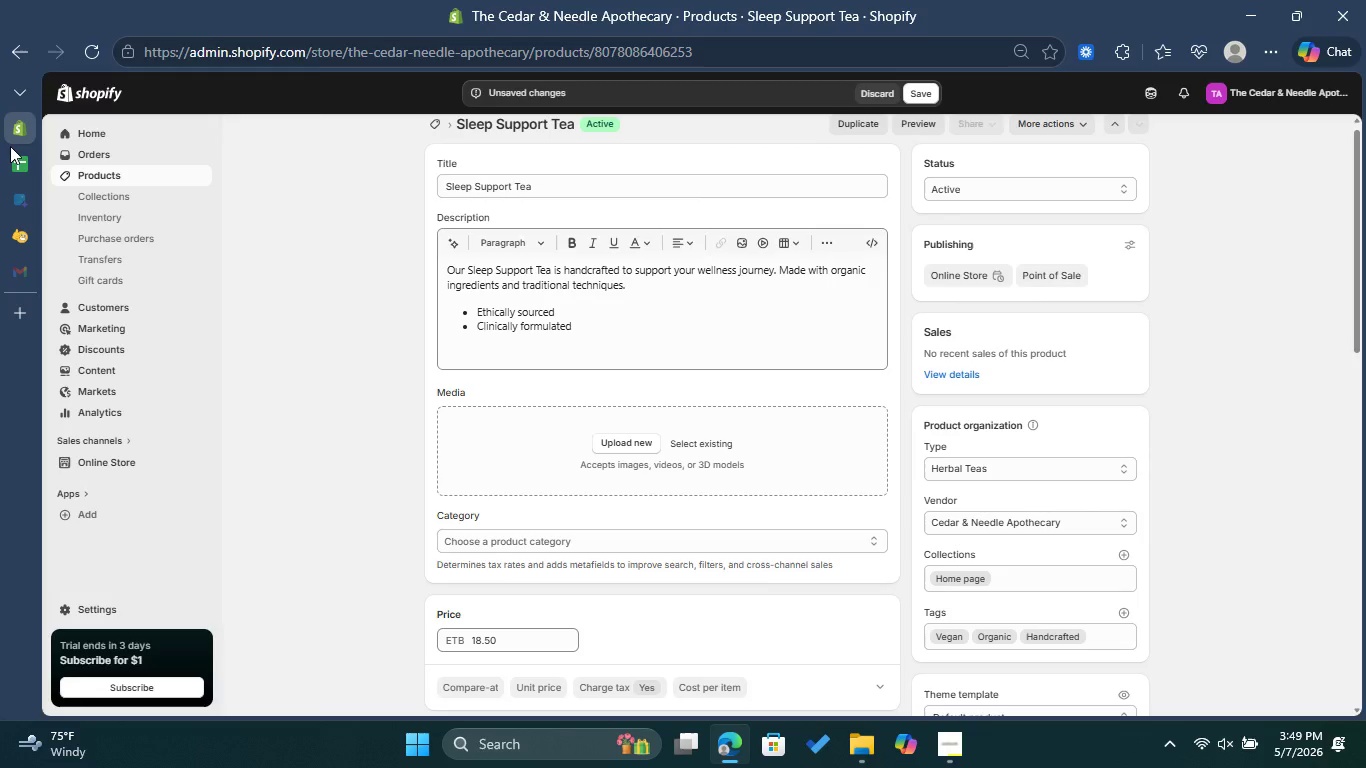 
left_click([20, 157])
 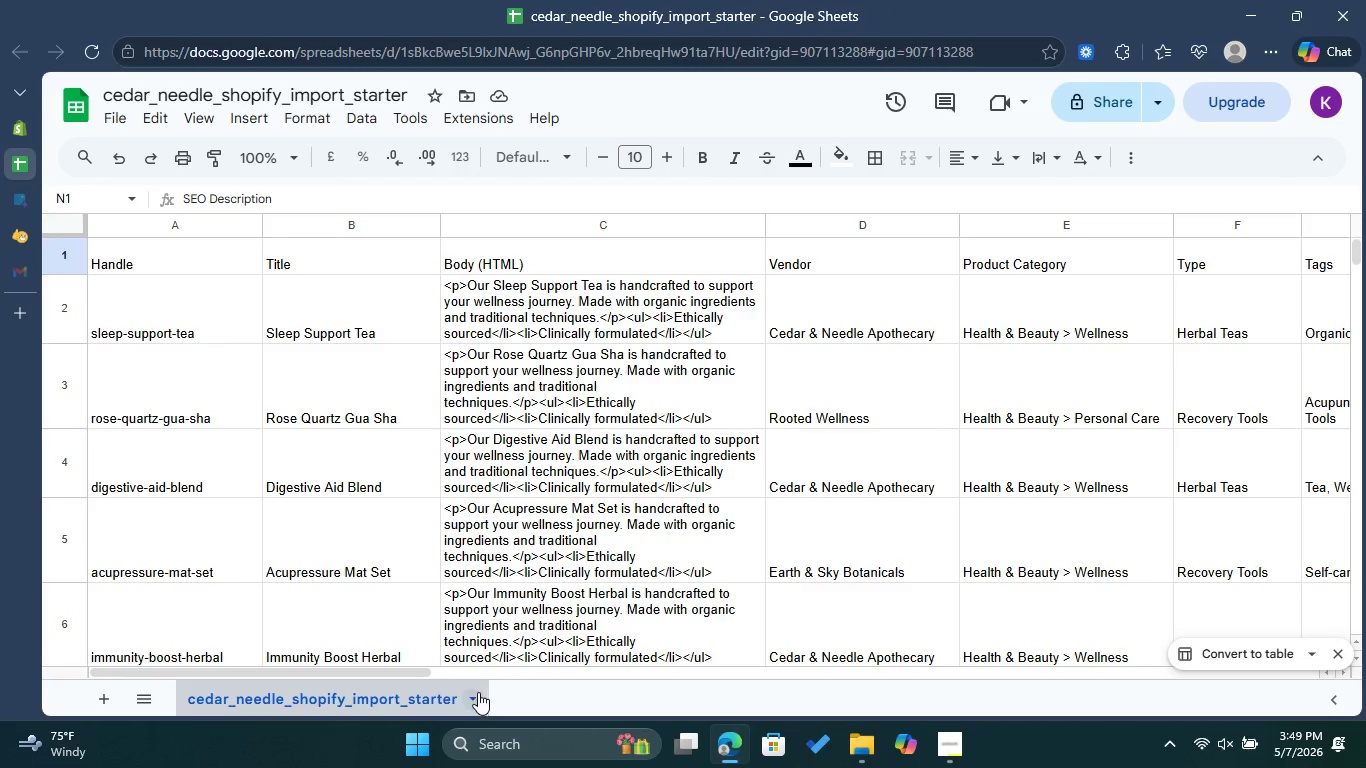 
left_click_drag(start_coordinate=[384, 674], to_coordinate=[833, 721])
 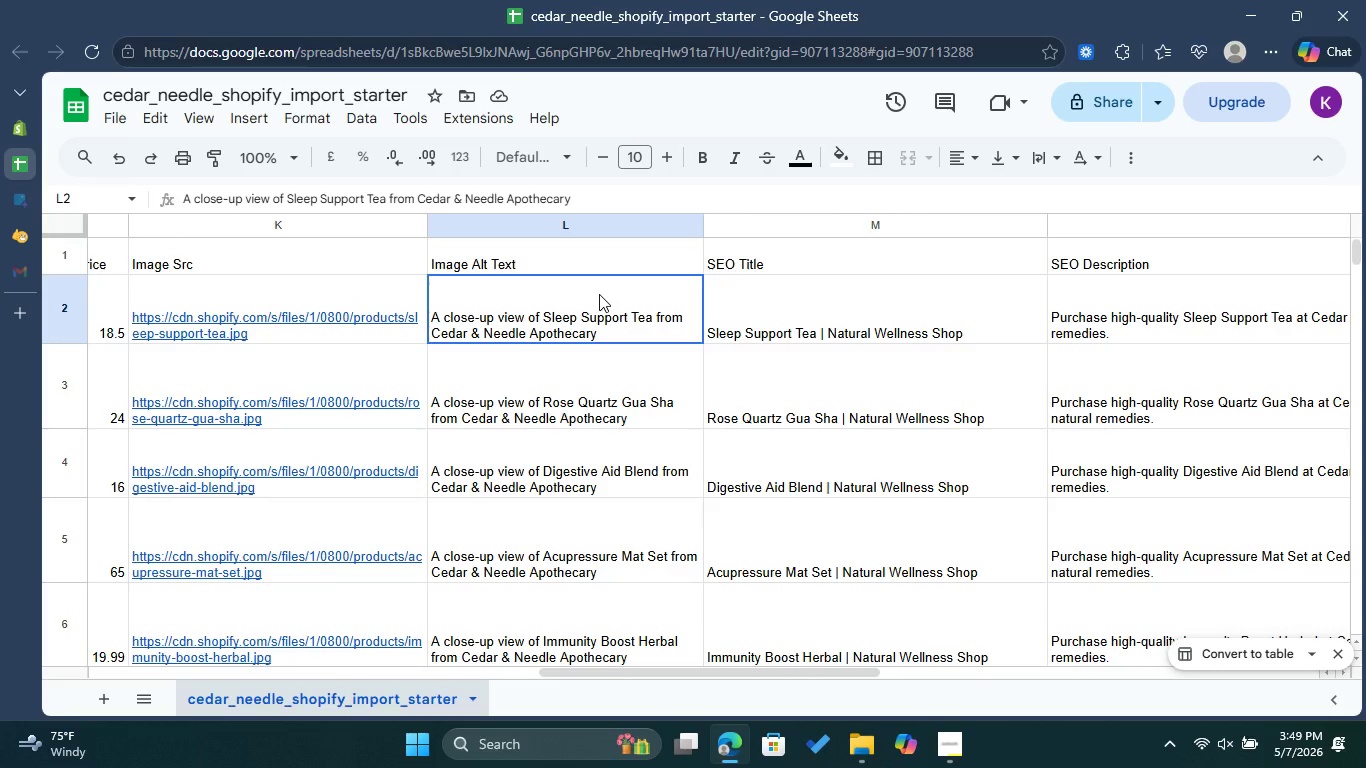 
double_click([599, 294])
 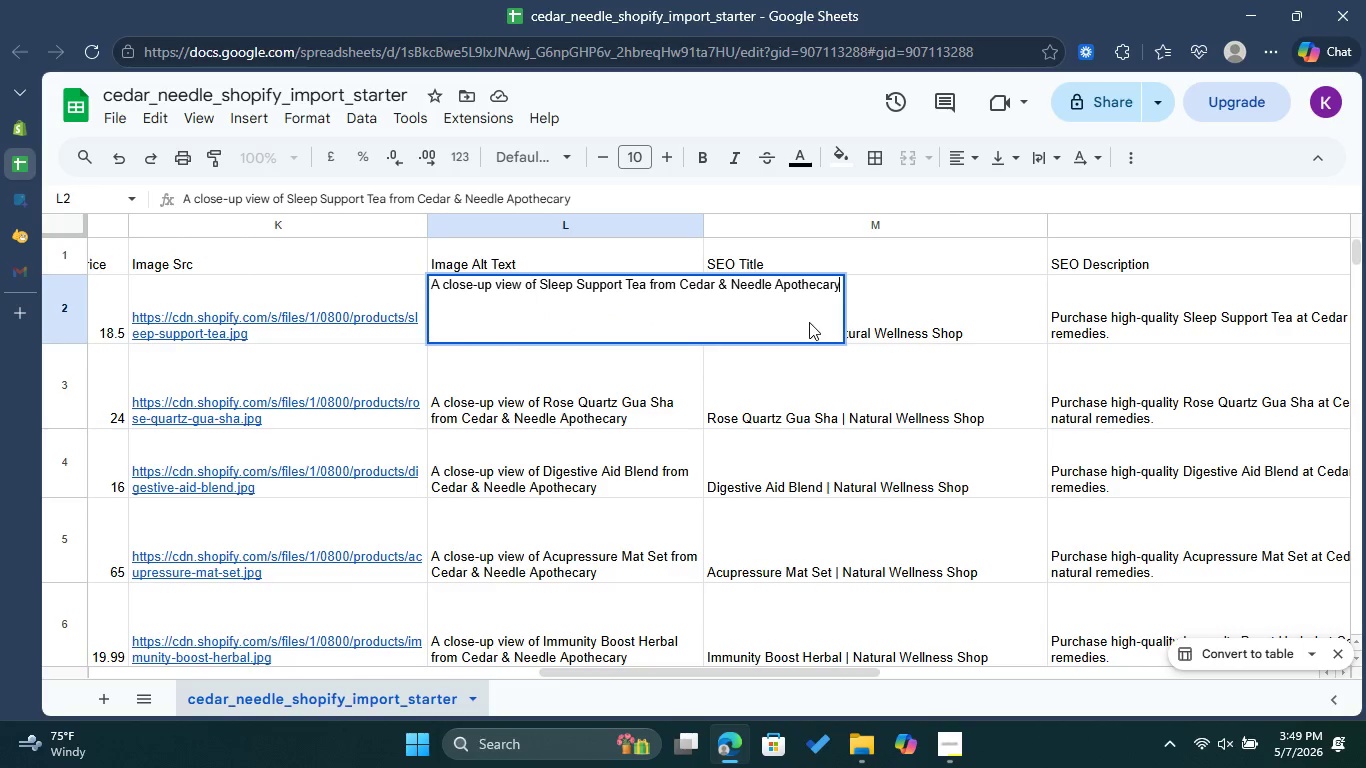 
key(Control+A)
 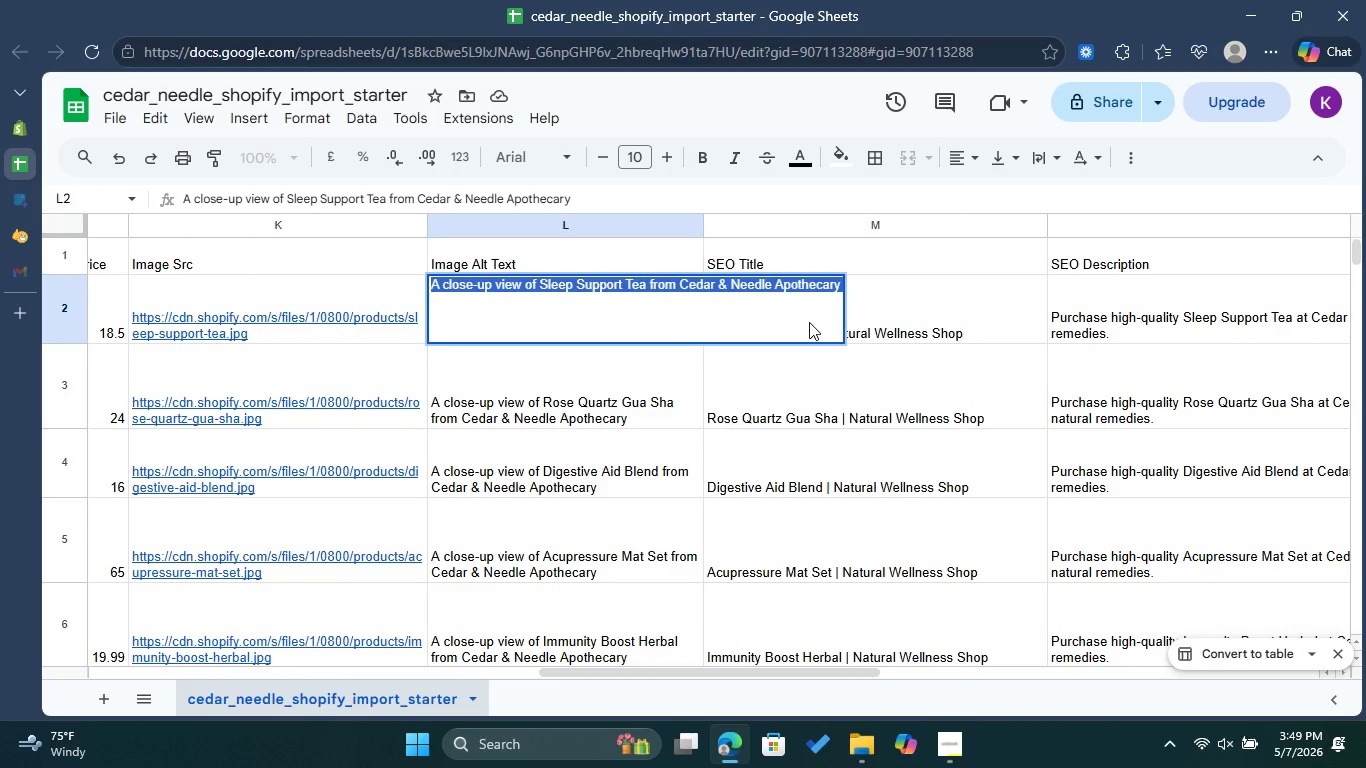 
key(Control+C)
 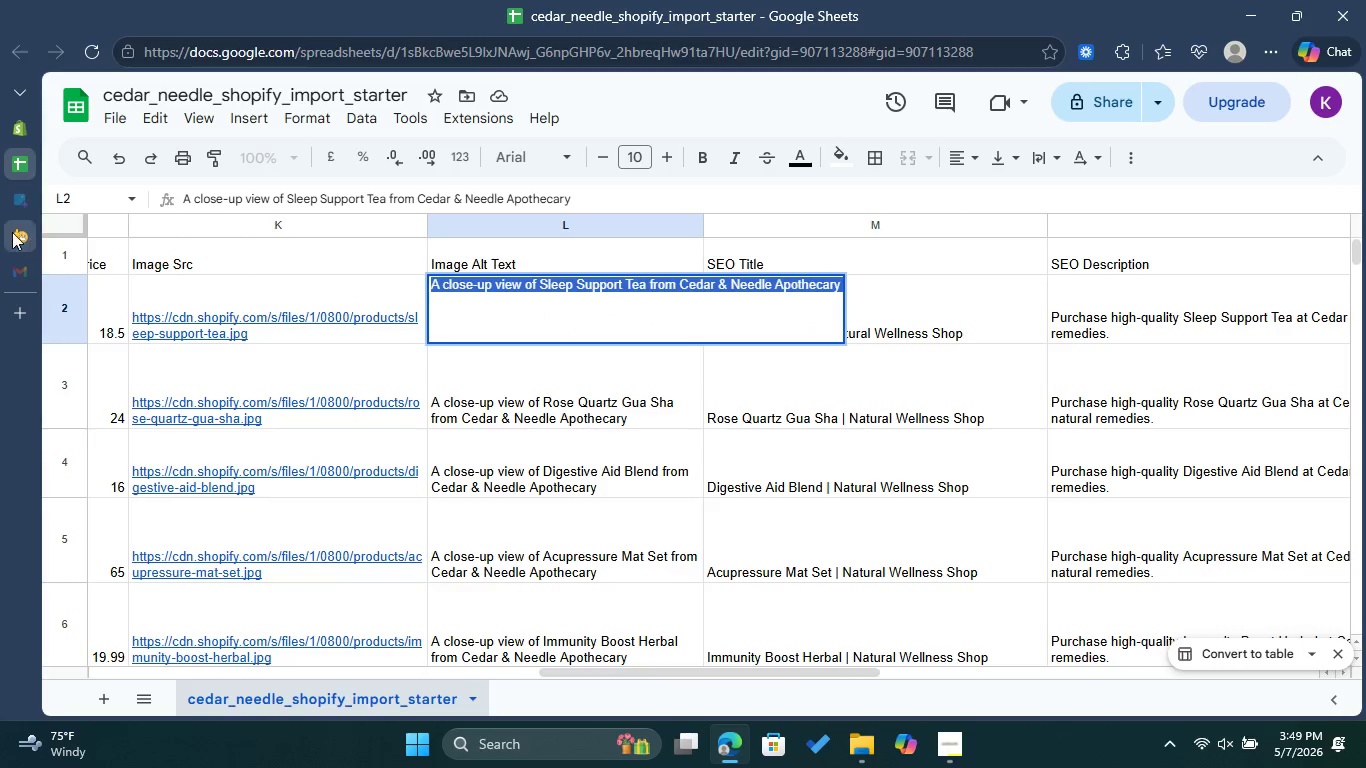 
left_click([12, 232])
 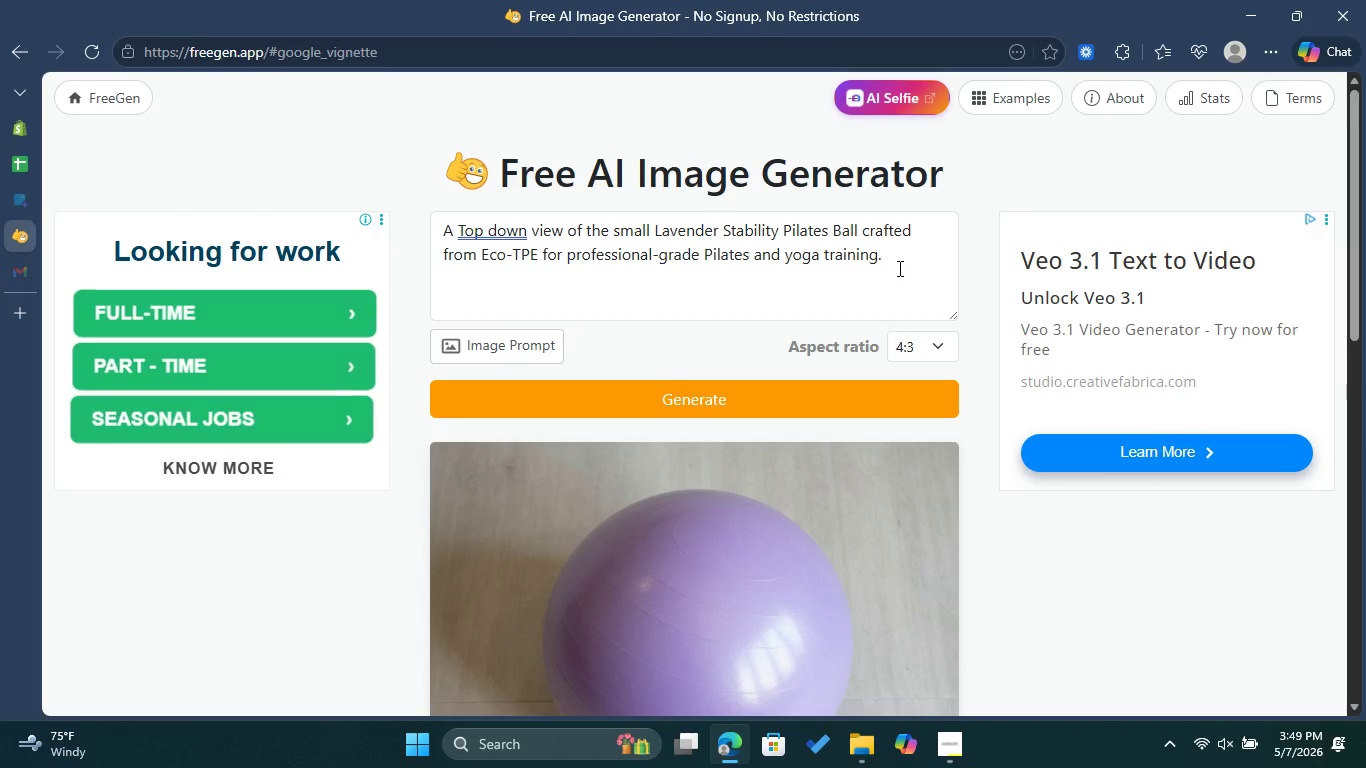 
left_click_drag(start_coordinate=[918, 260], to_coordinate=[532, 234])
 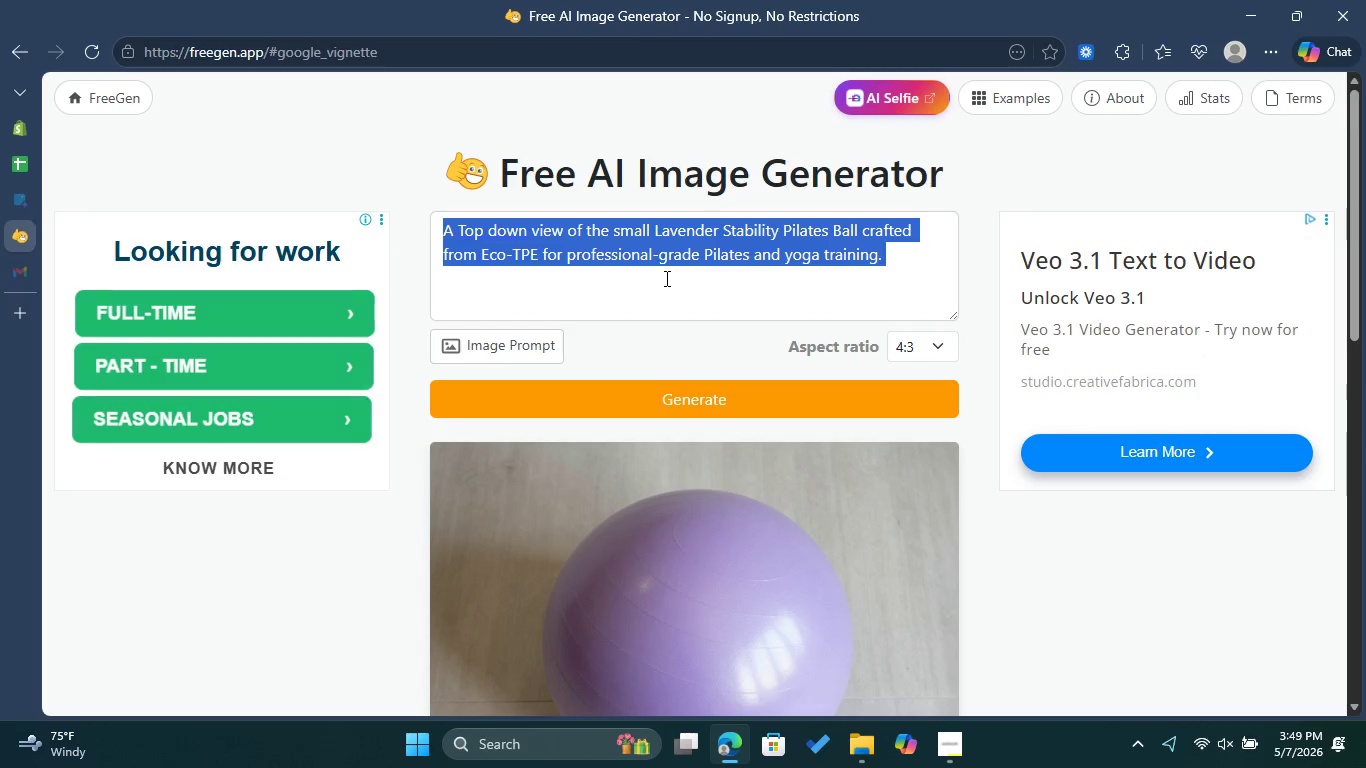 
key(Control+V)
 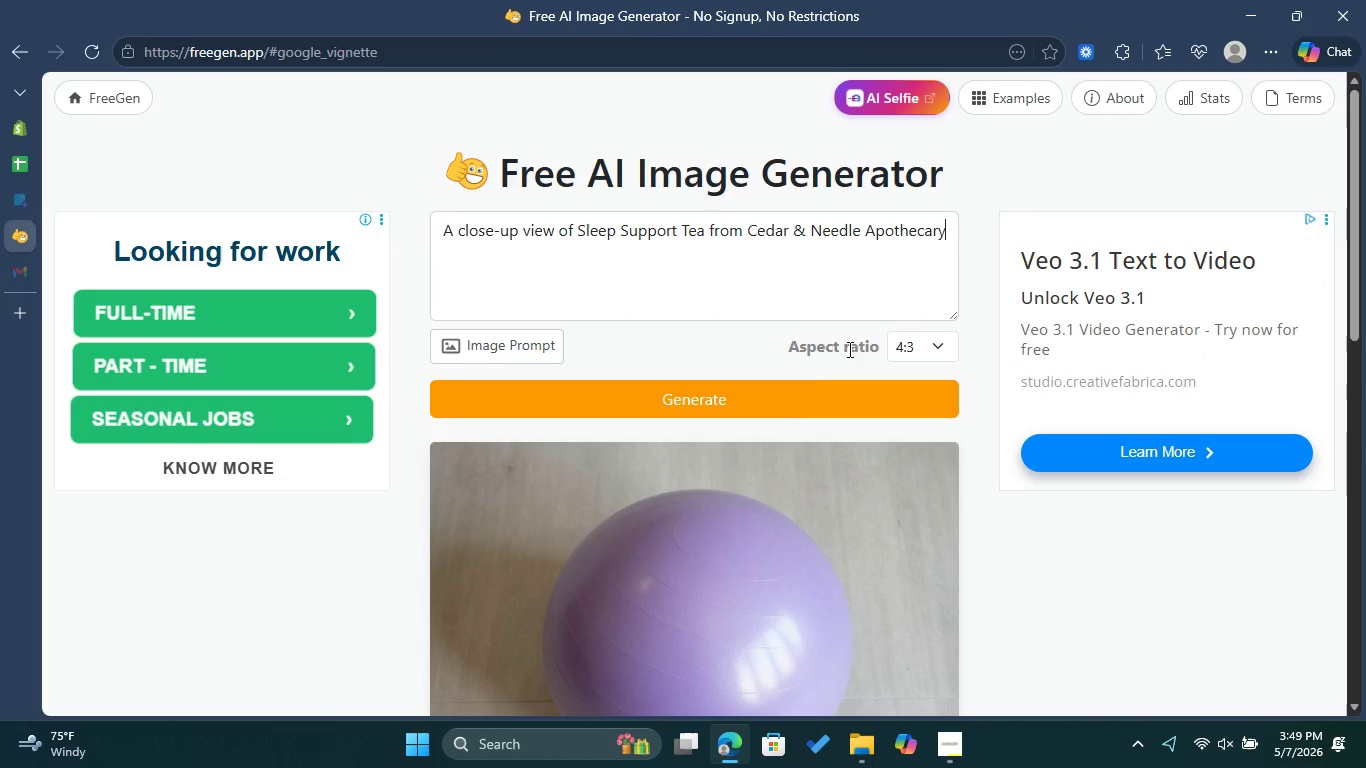 
left_click([791, 394])
 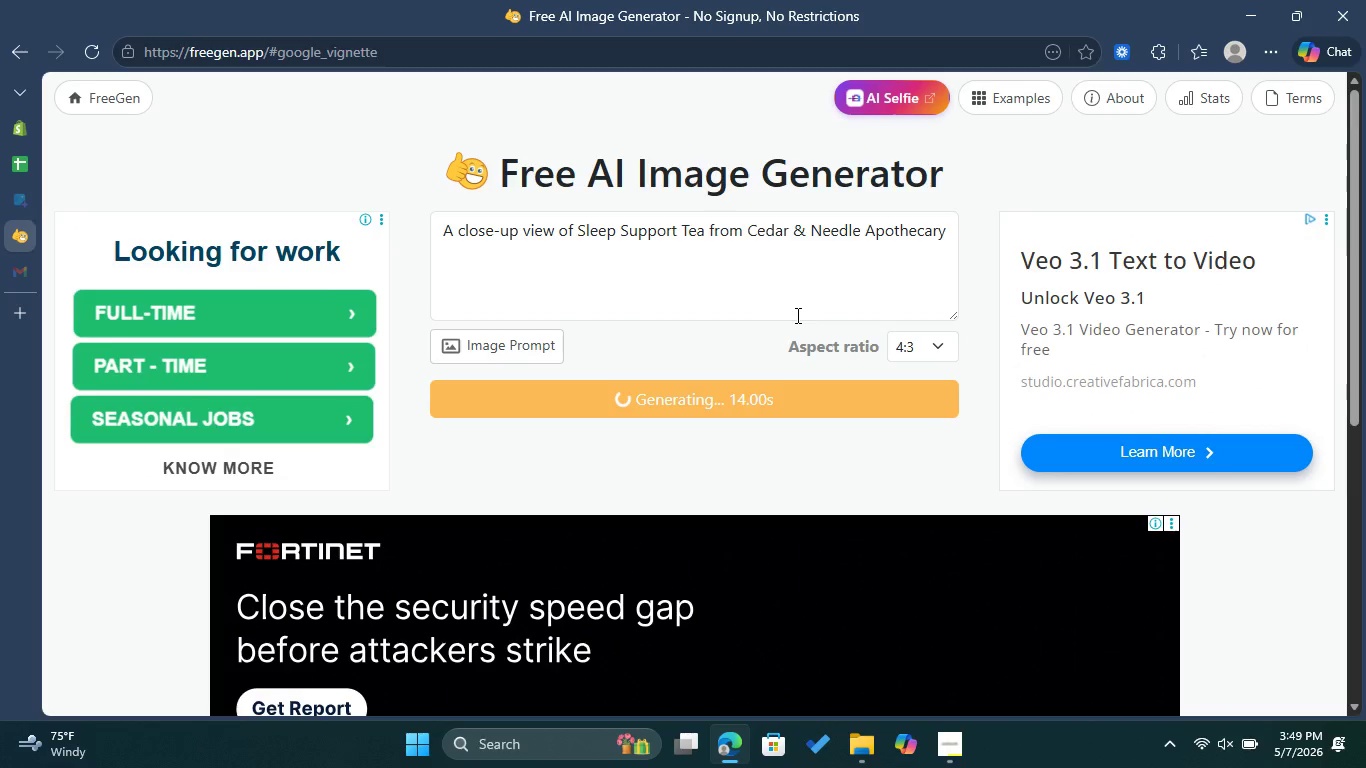 
wait(19.22)
 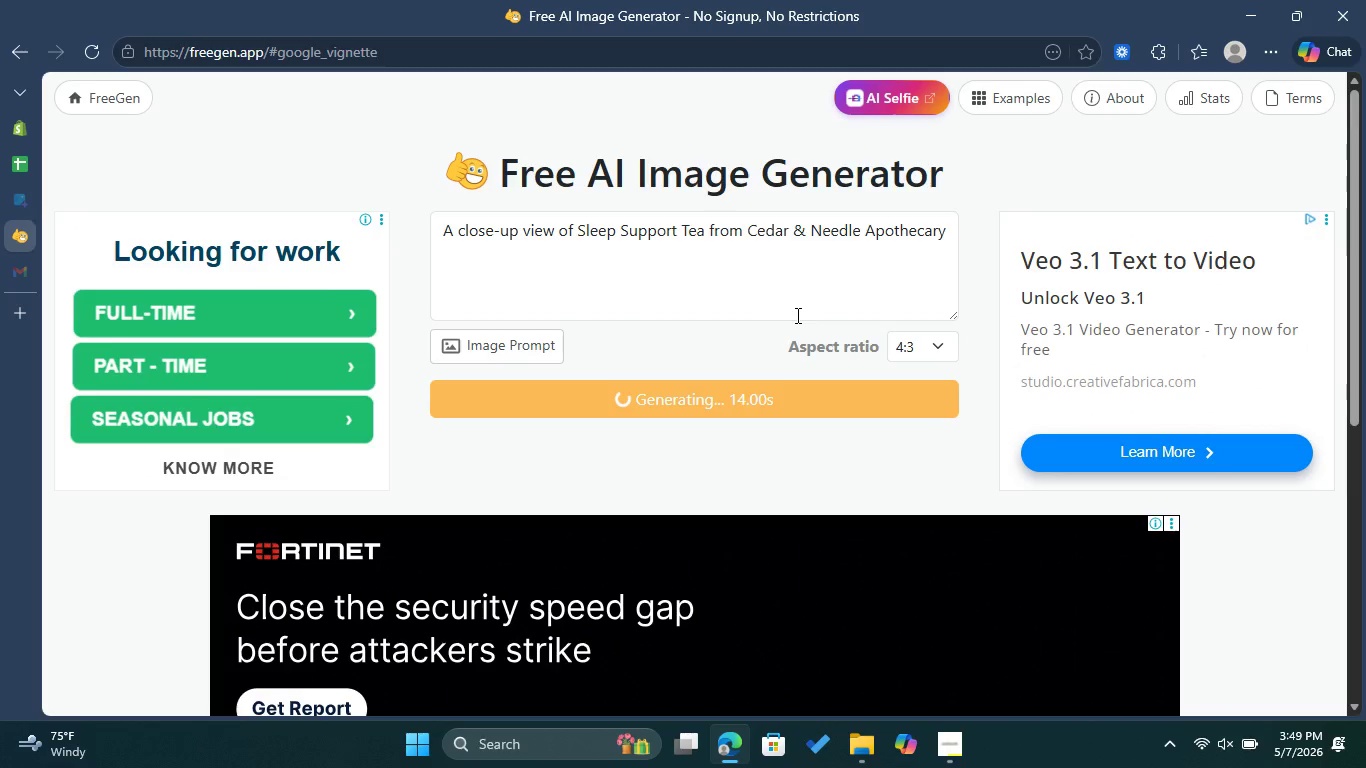 
scroll: coordinate [796, 315], scroll_direction: down, amount: 3.0
 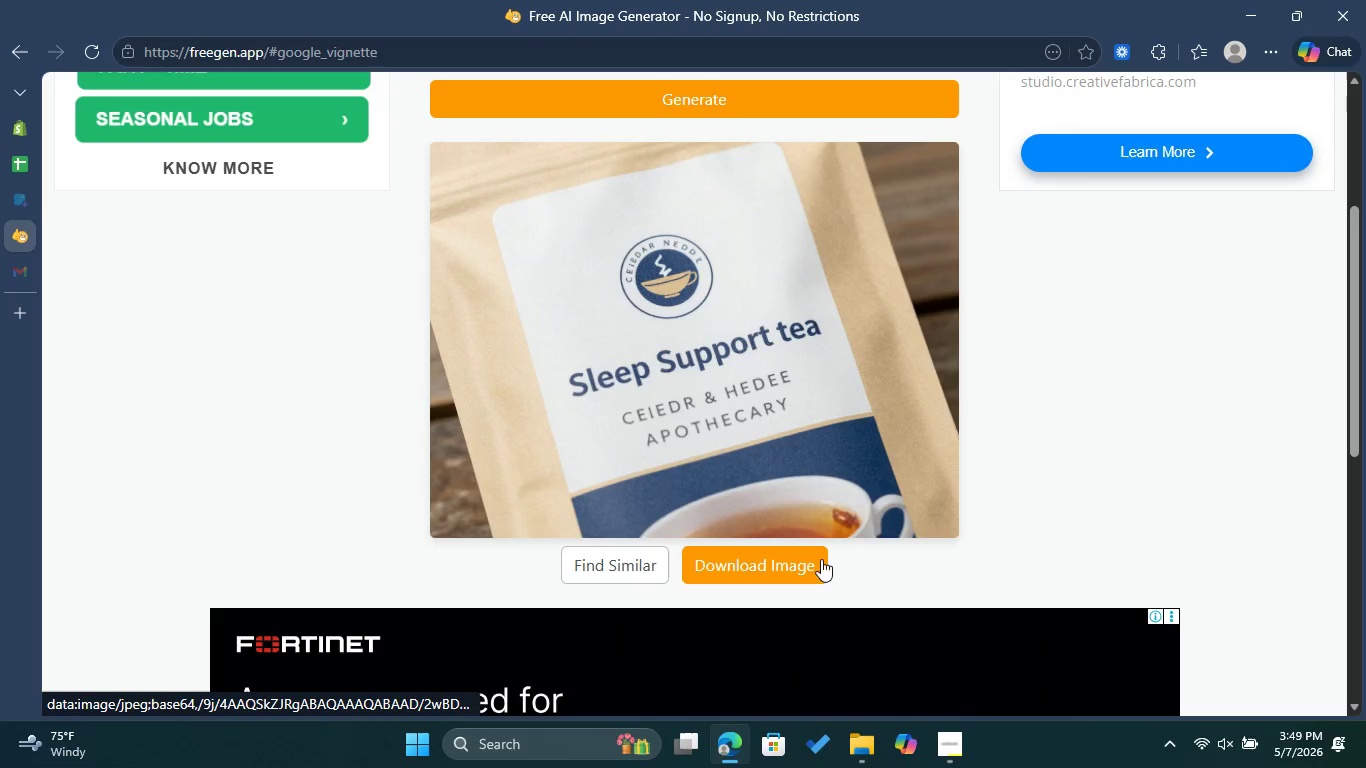 
scroll: coordinate [867, 474], scroll_direction: up, amount: 5.0
 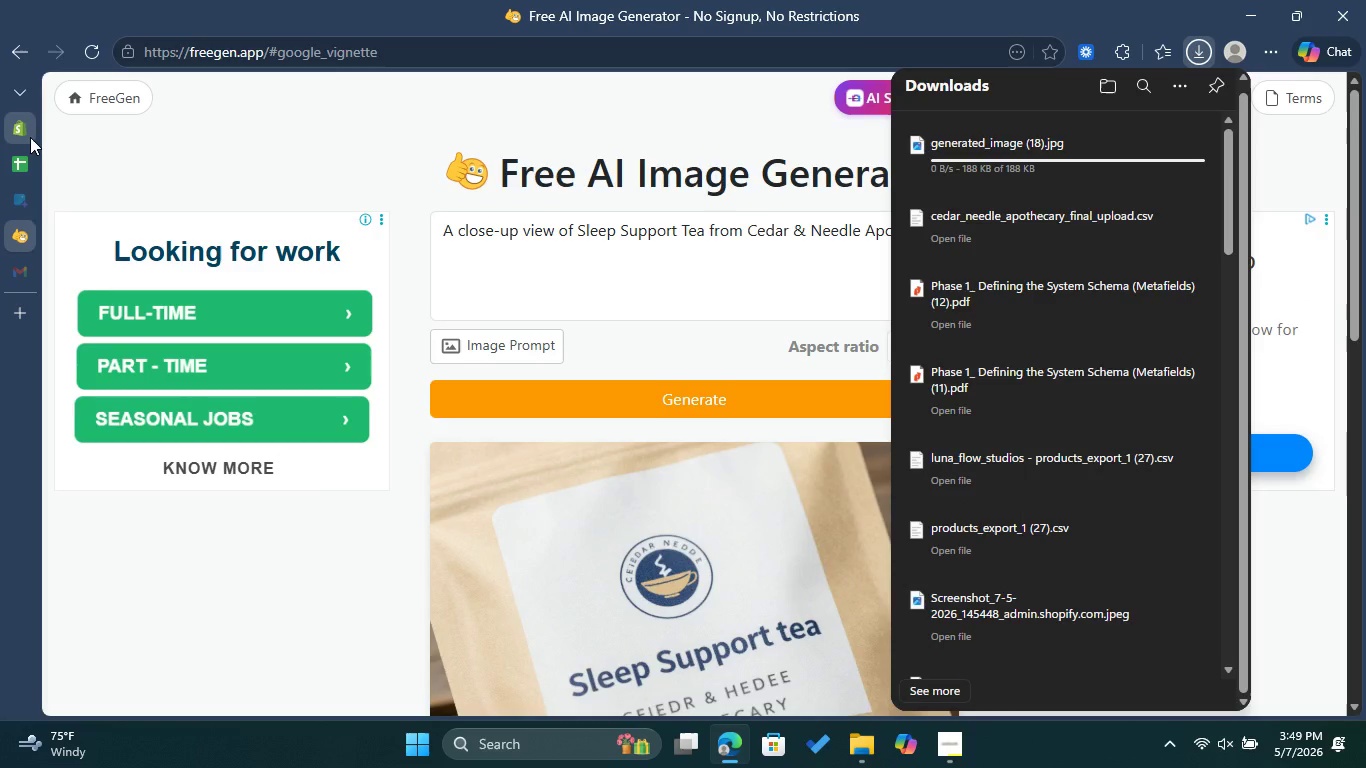 
left_click([24, 135])
 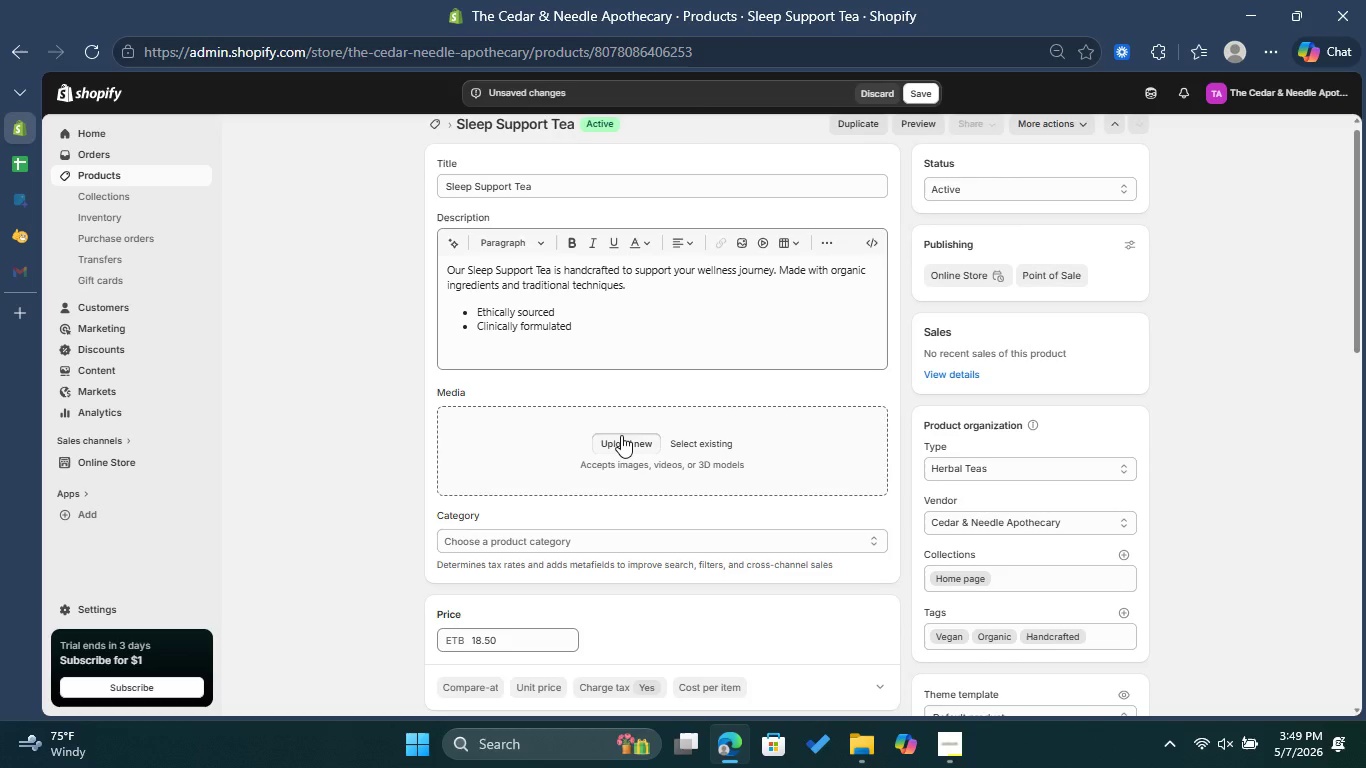 
left_click([621, 435])
 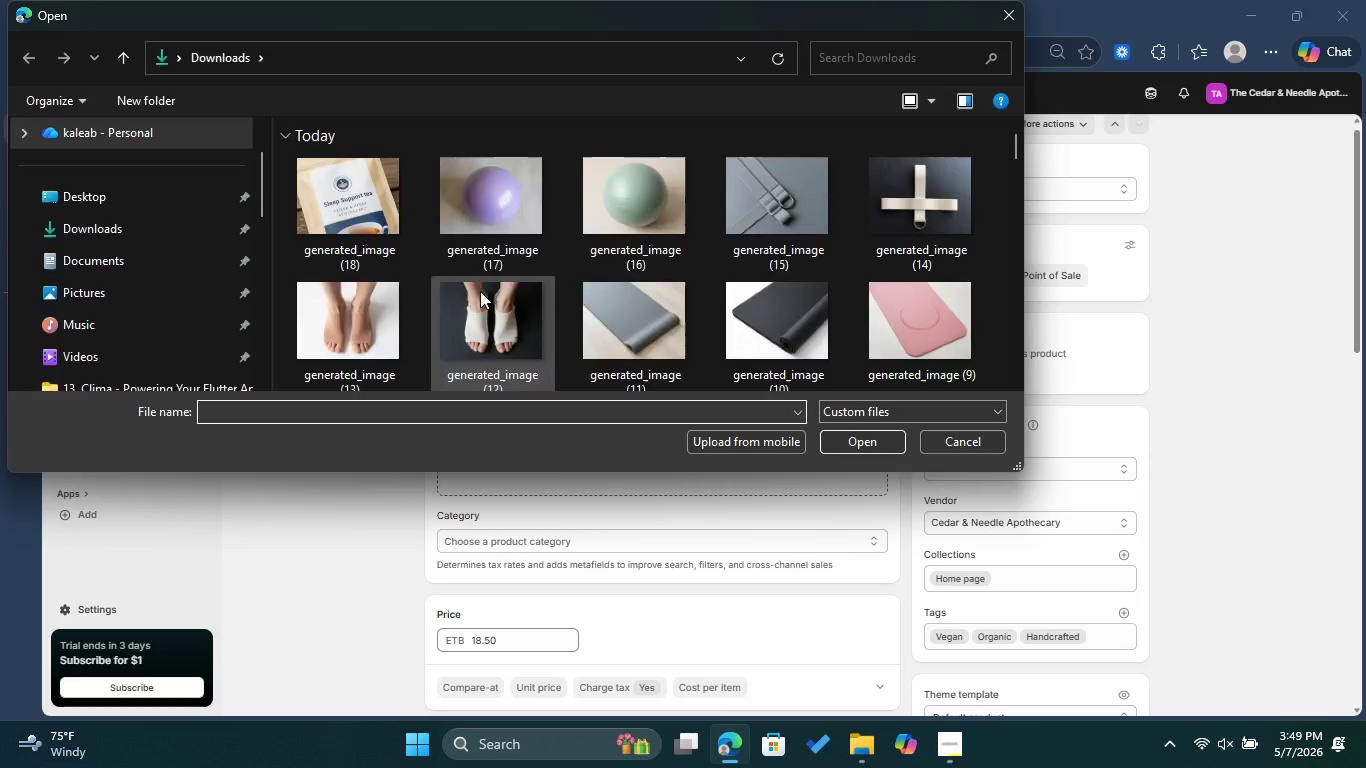 
left_click([381, 242])
 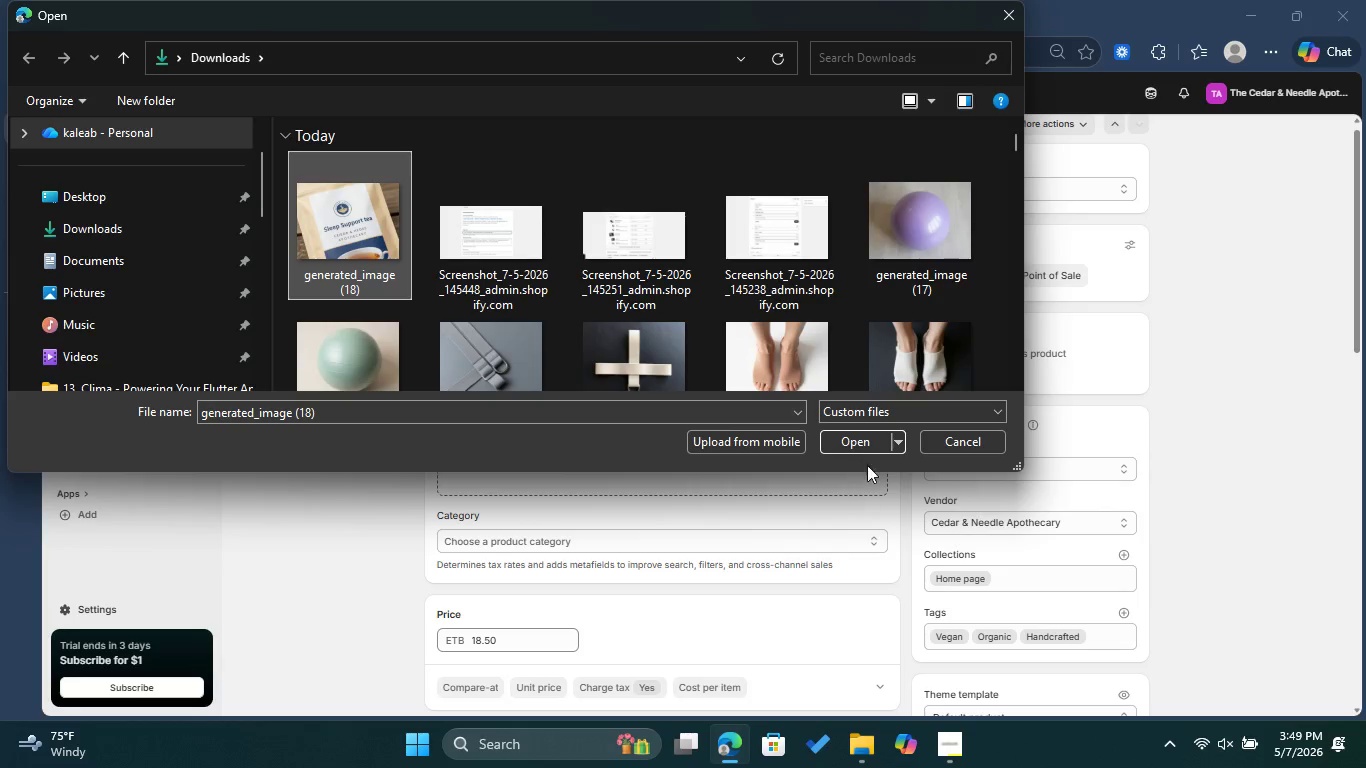 
left_click([861, 456])
 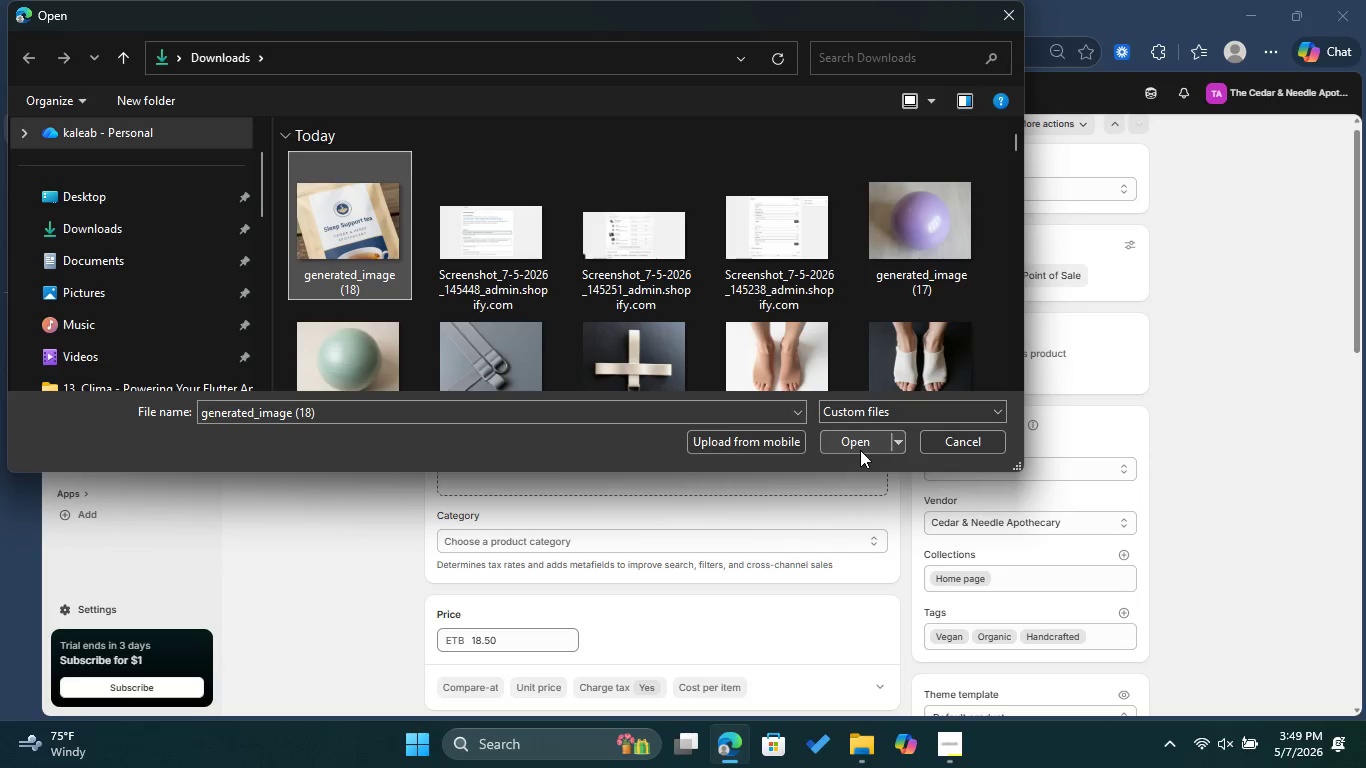 
left_click([860, 450])
 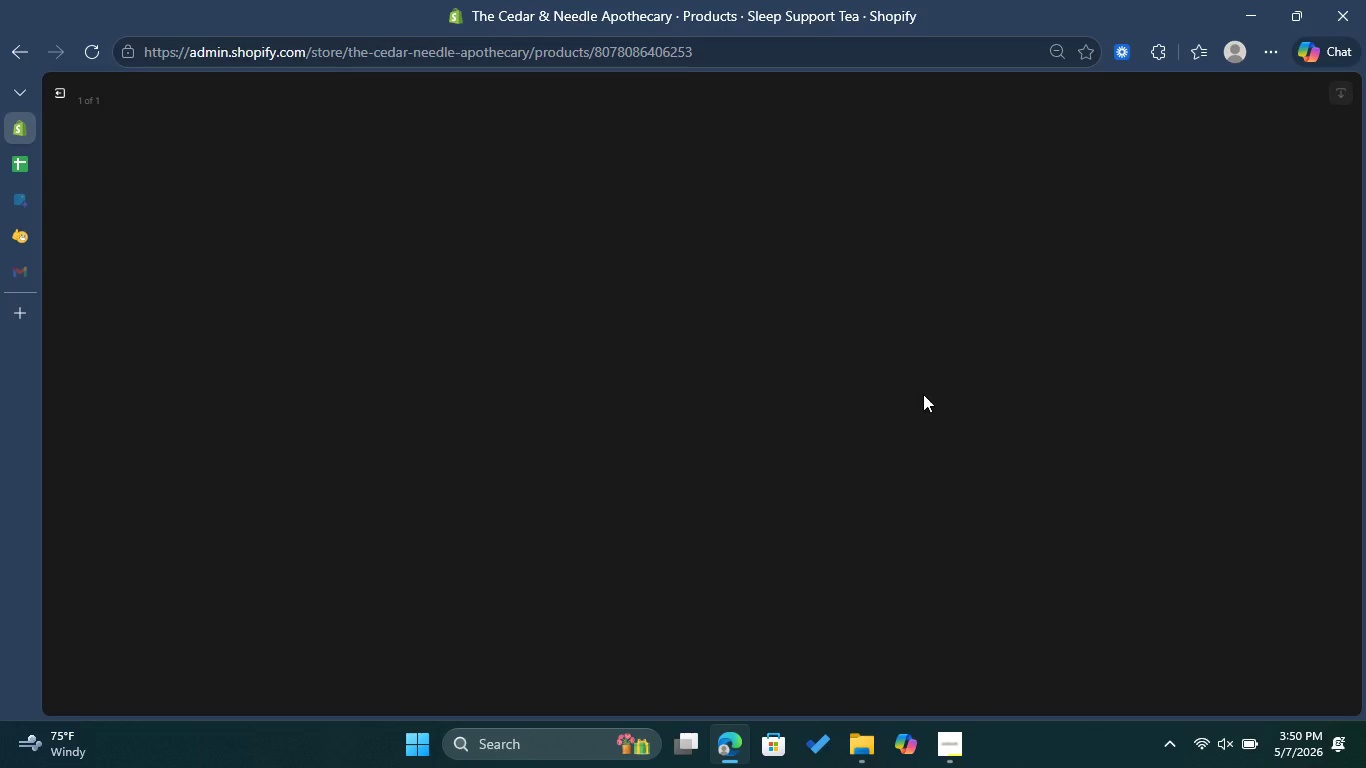 
wait(16.0)
 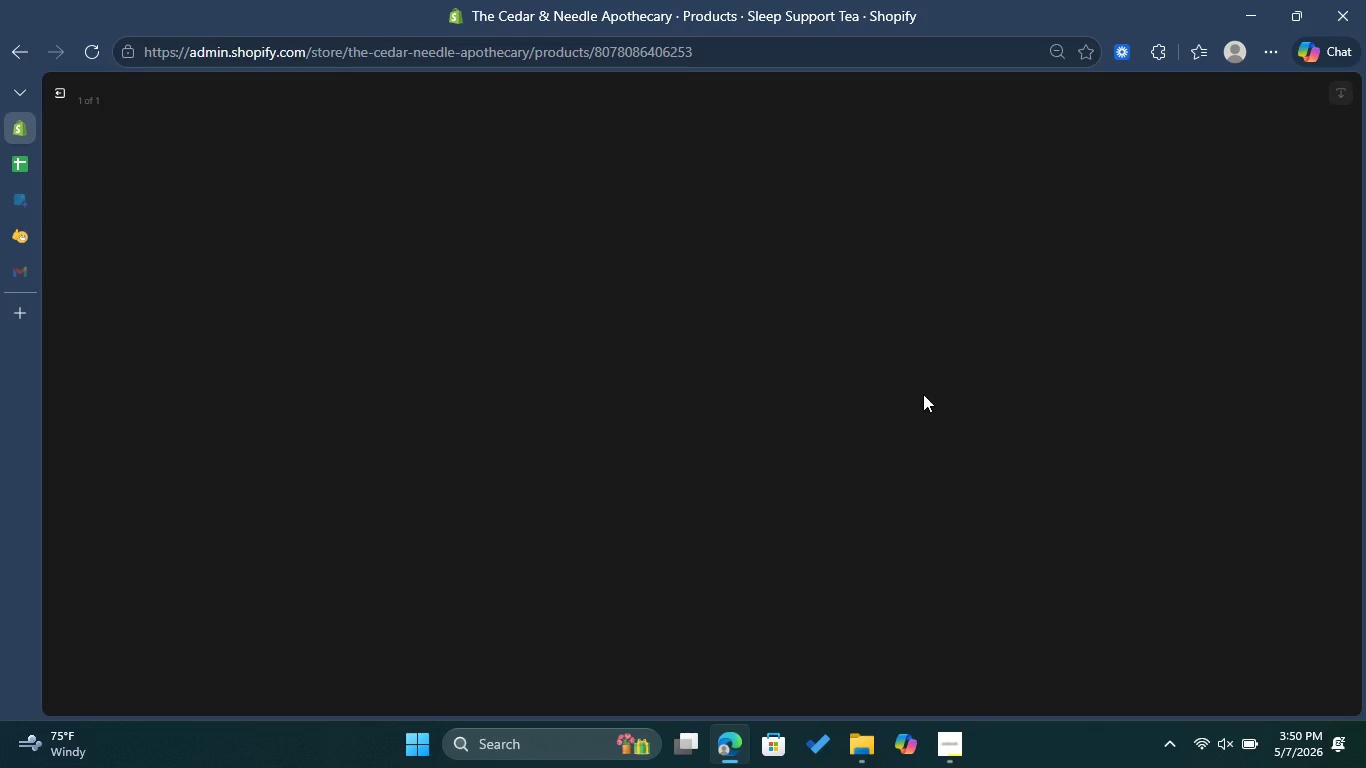 
left_click([1175, 253])
 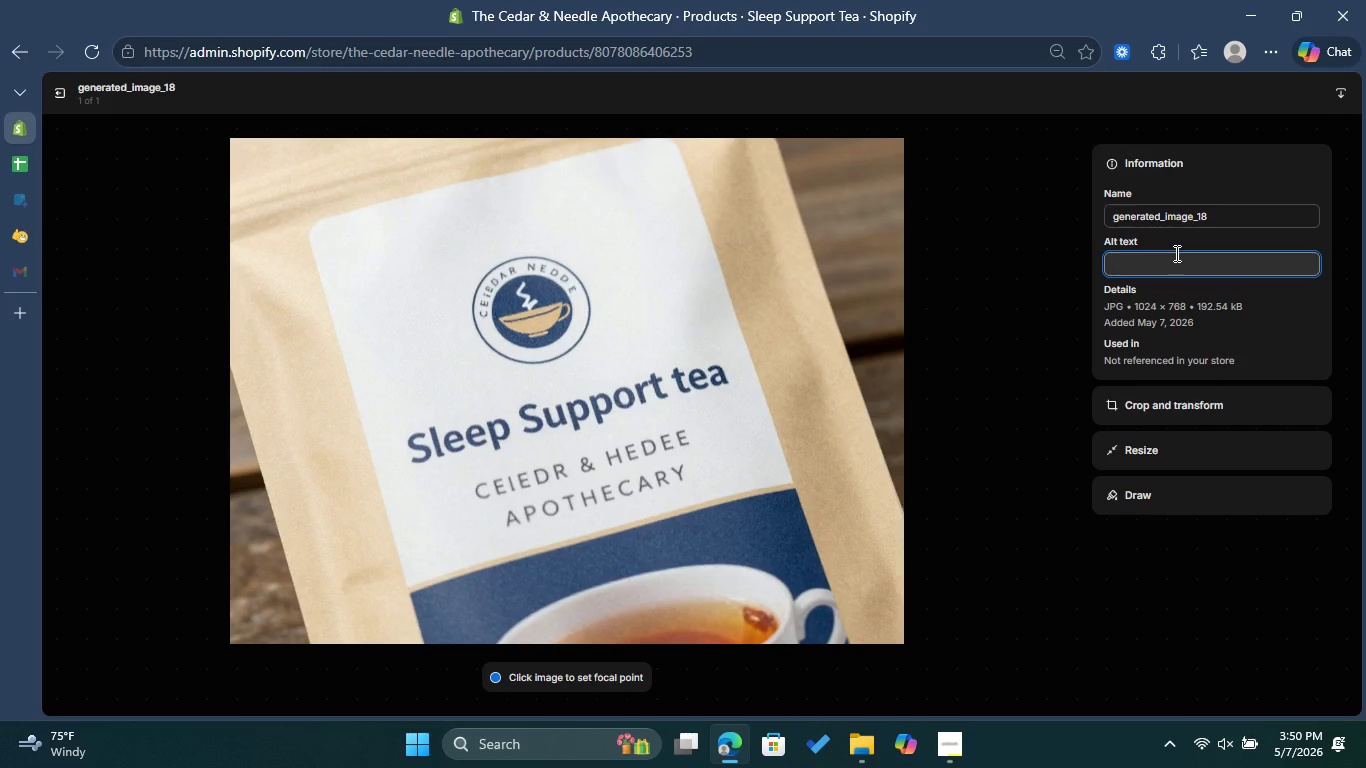 
key(Control+V)
 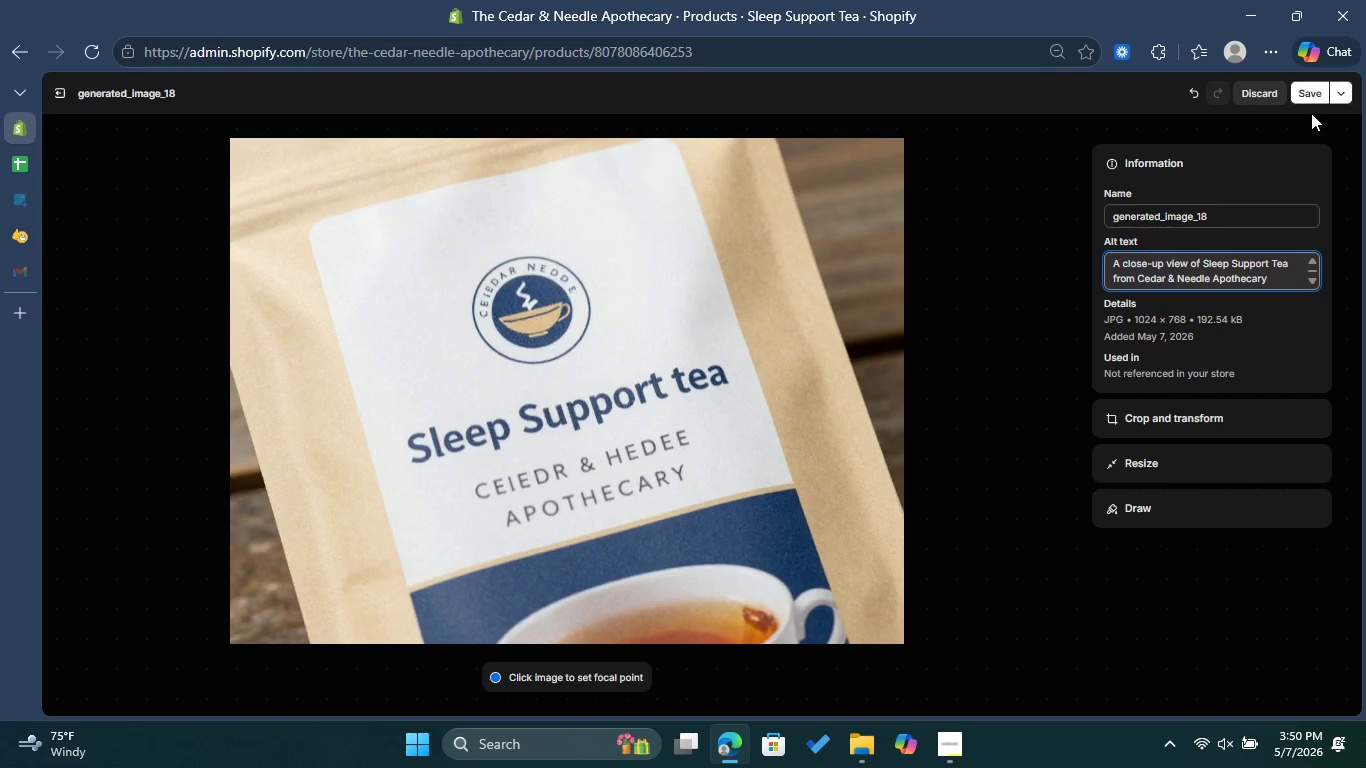 
left_click([1313, 91])
 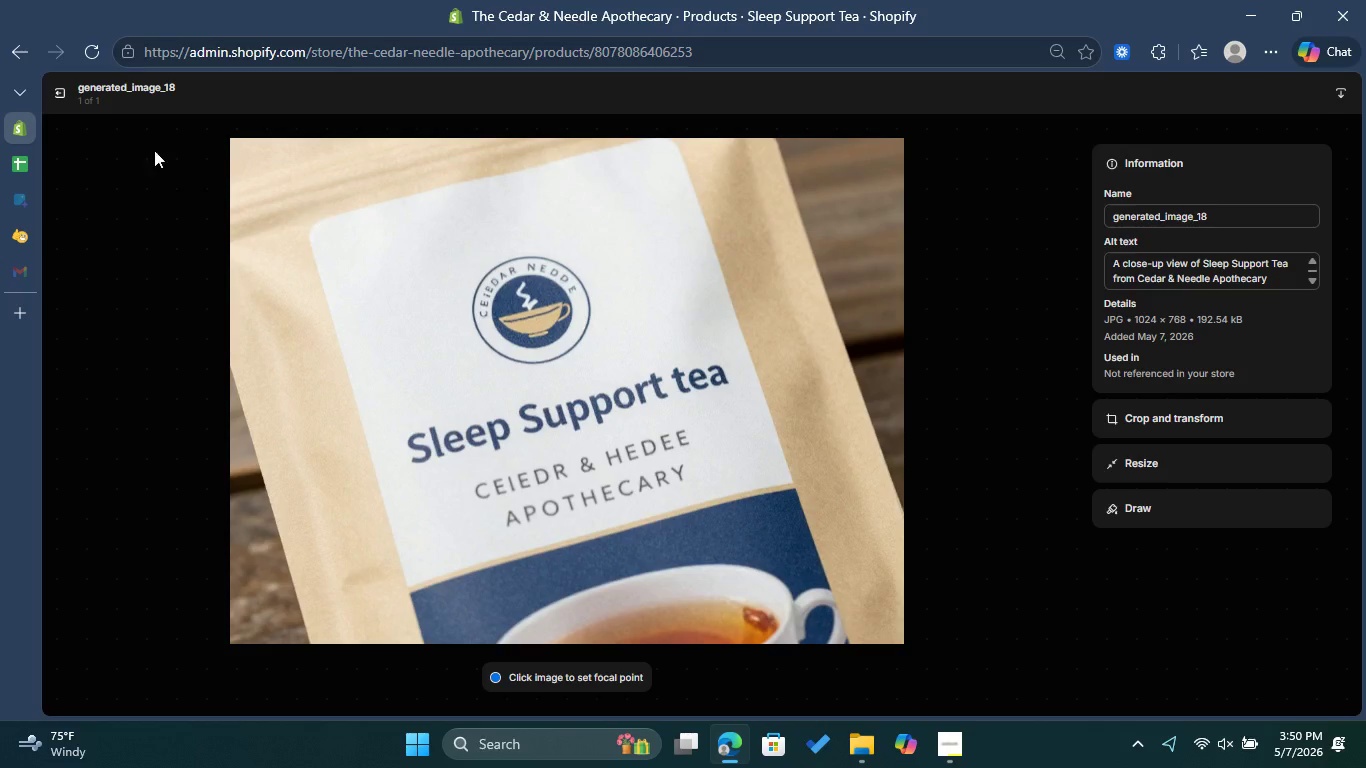 
left_click([59, 80])
 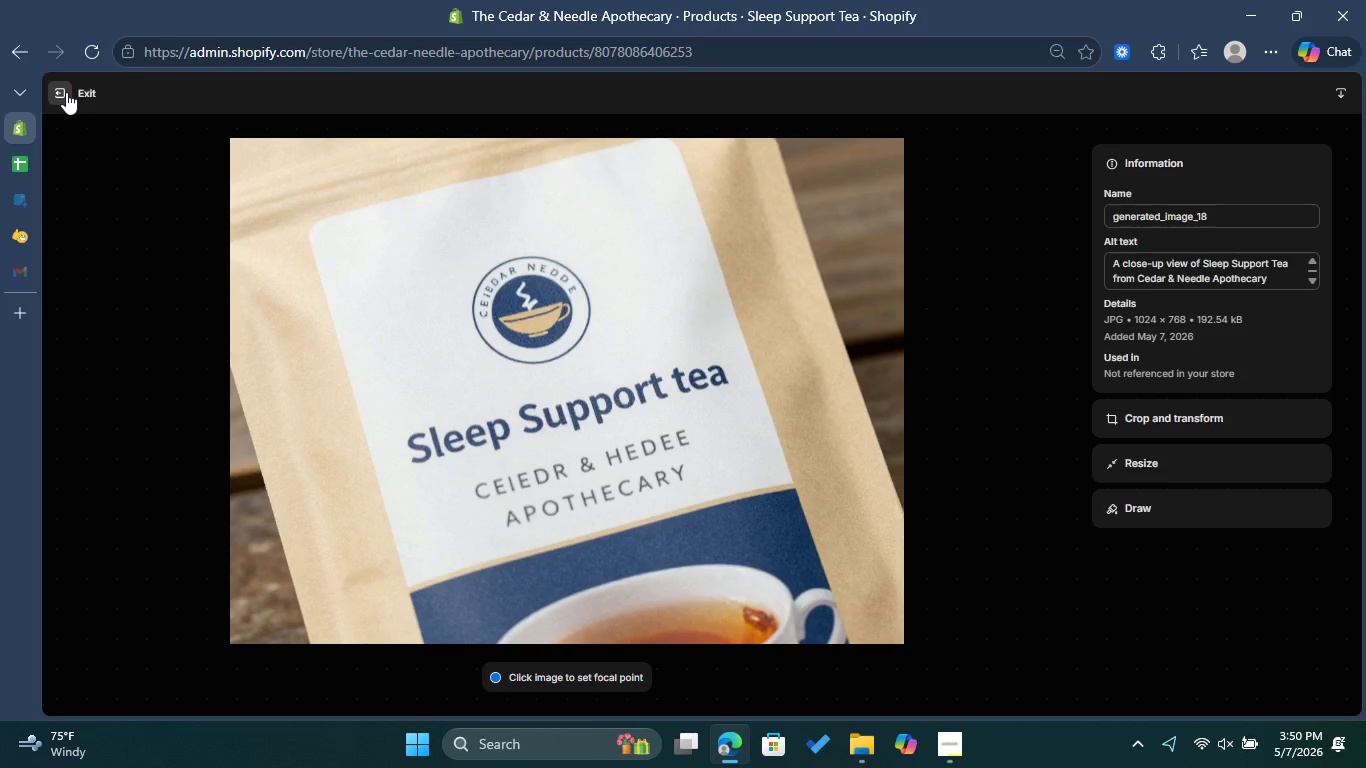 
left_click([66, 93])
 